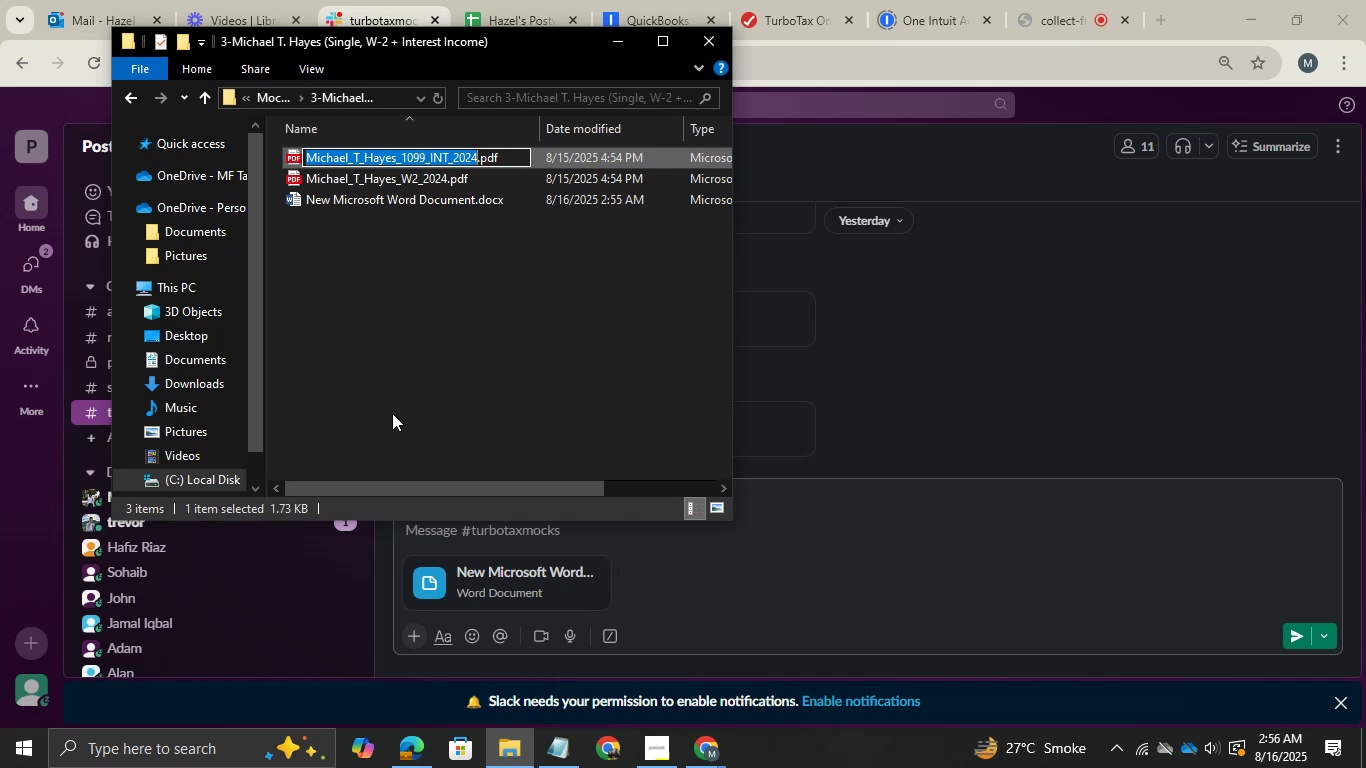 
left_click([395, 358])
 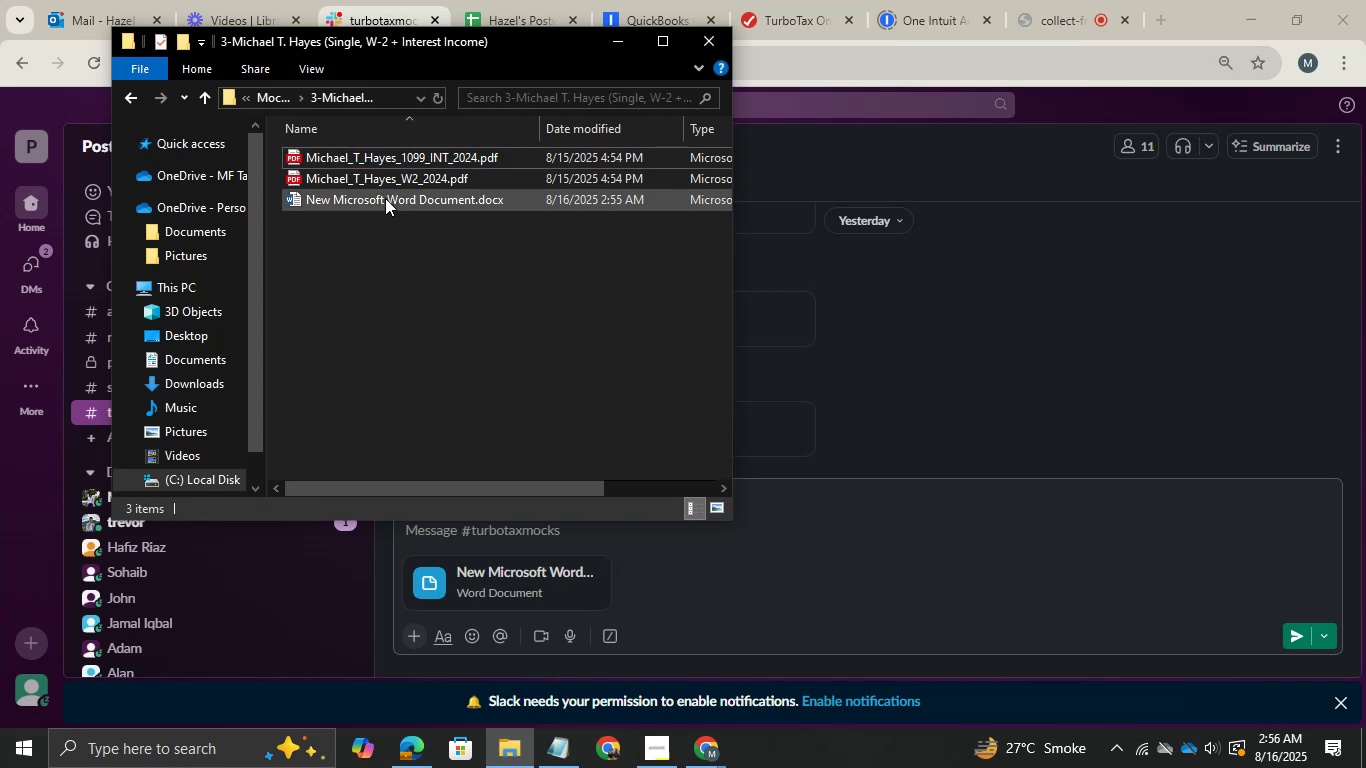 
right_click([385, 198])
 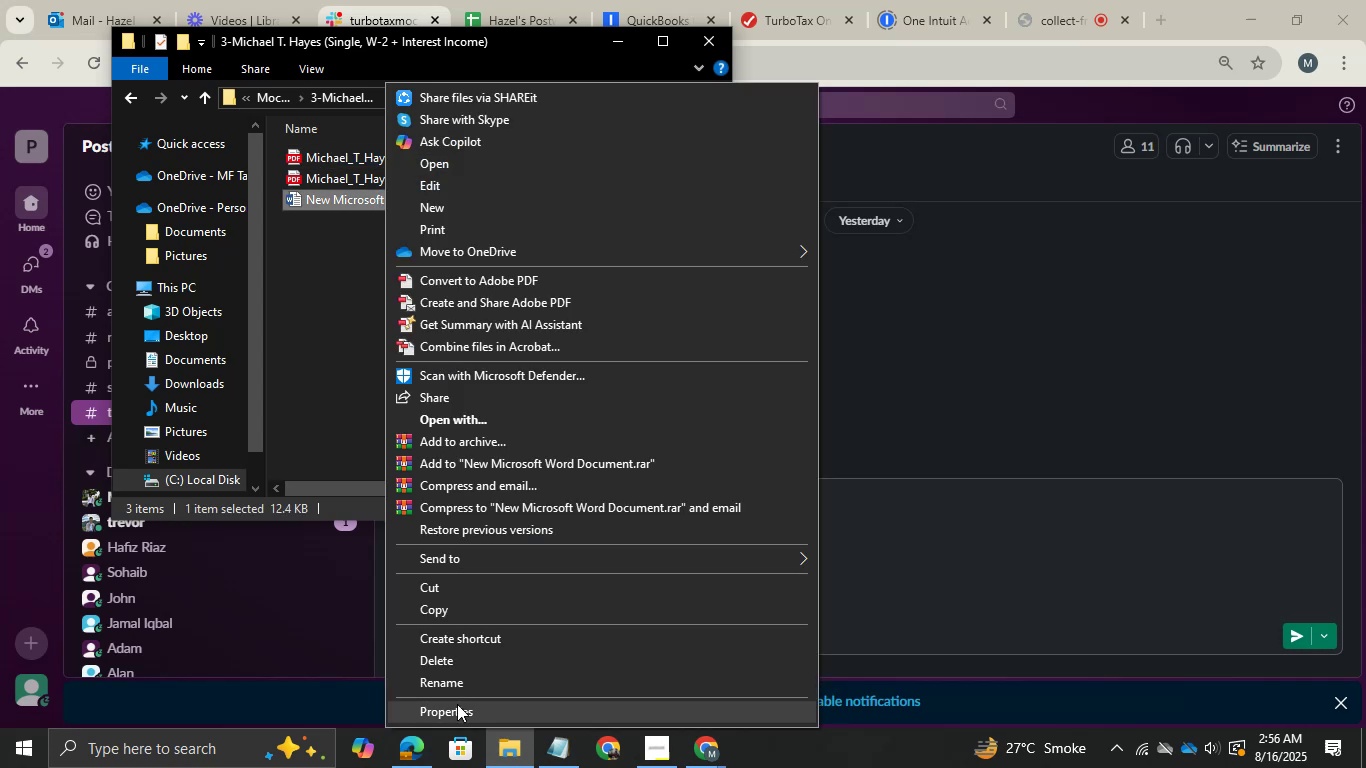 
left_click([462, 683])
 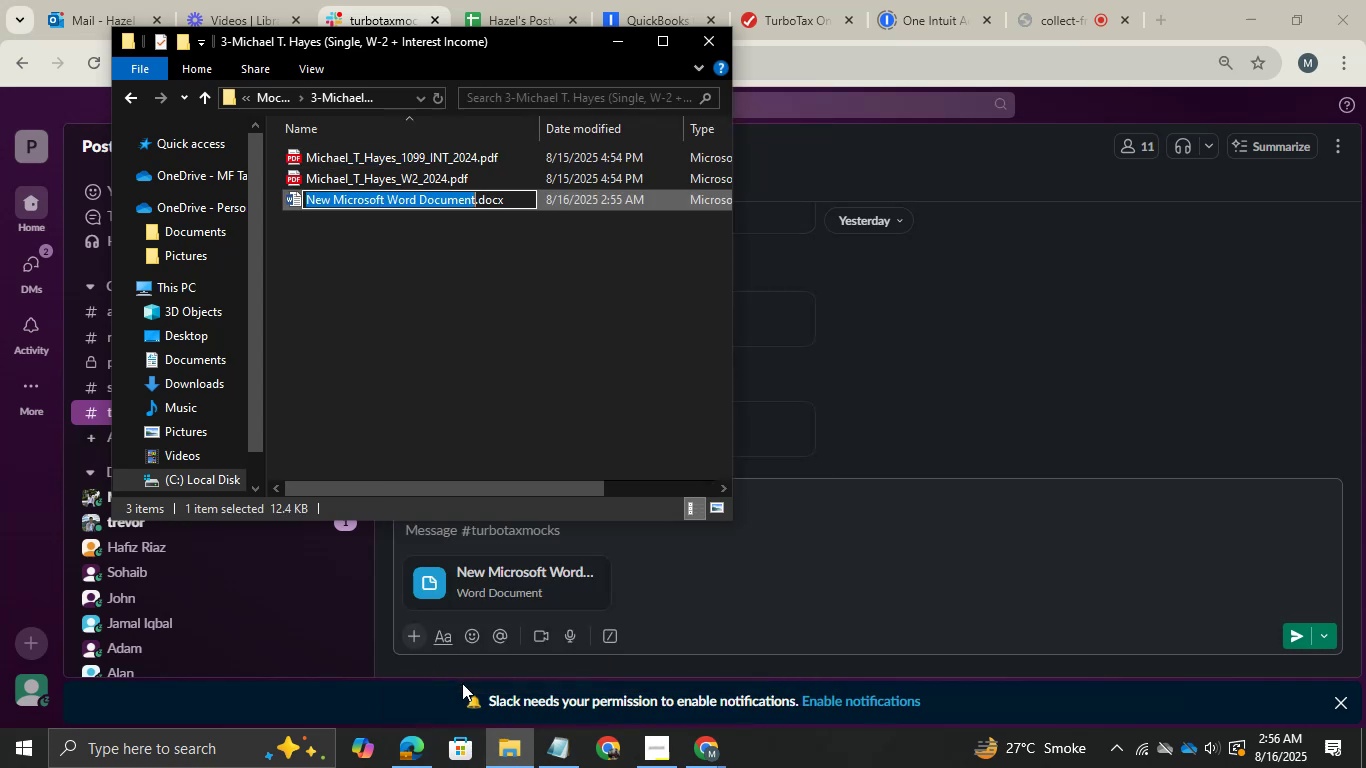 
key(Control+V)
 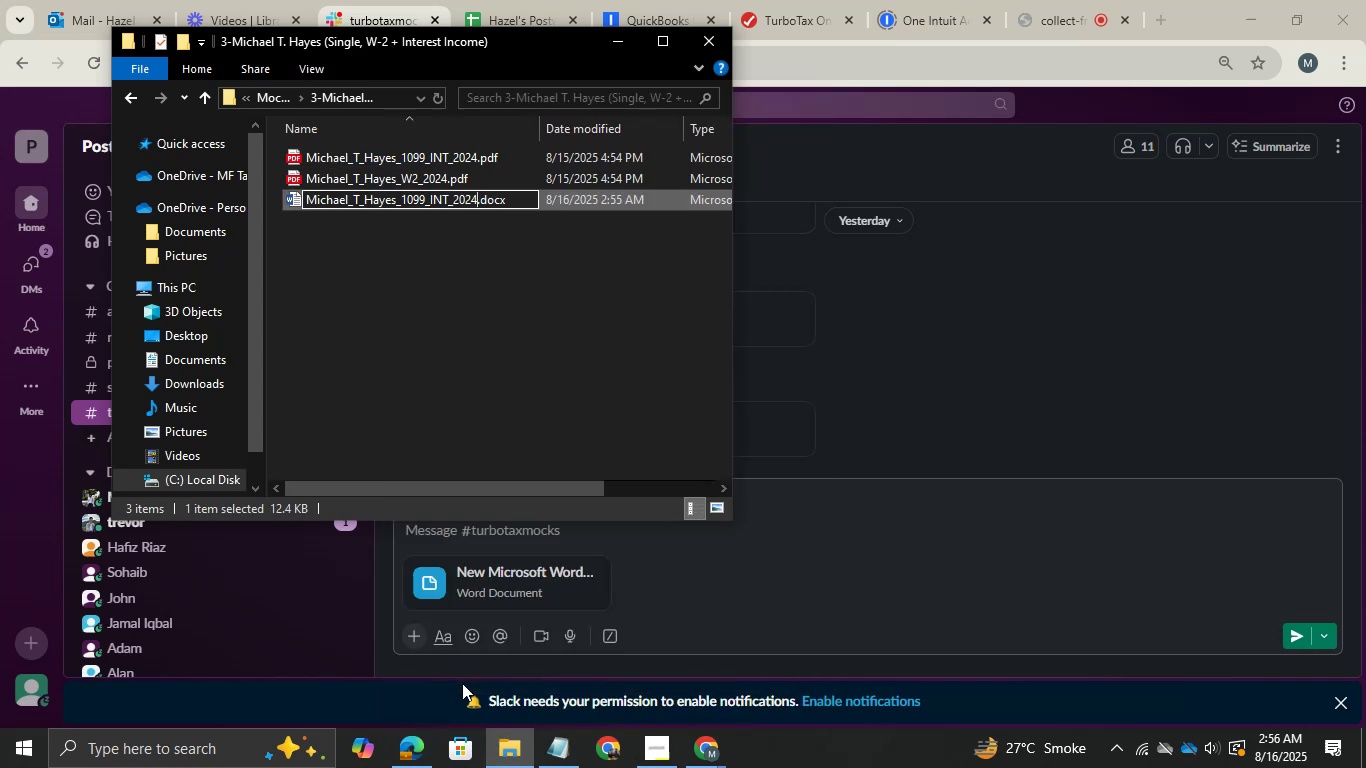 
key(Enter)
 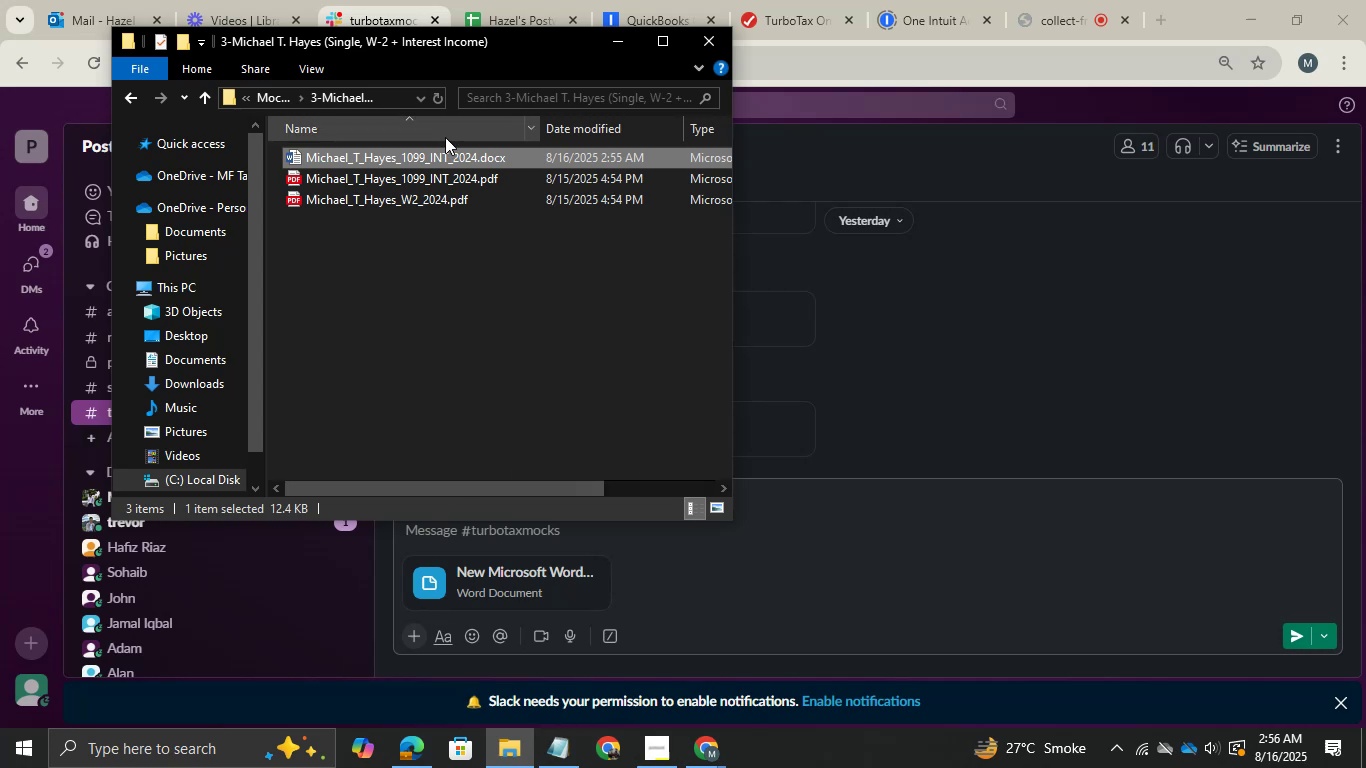 
right_click([428, 148])
 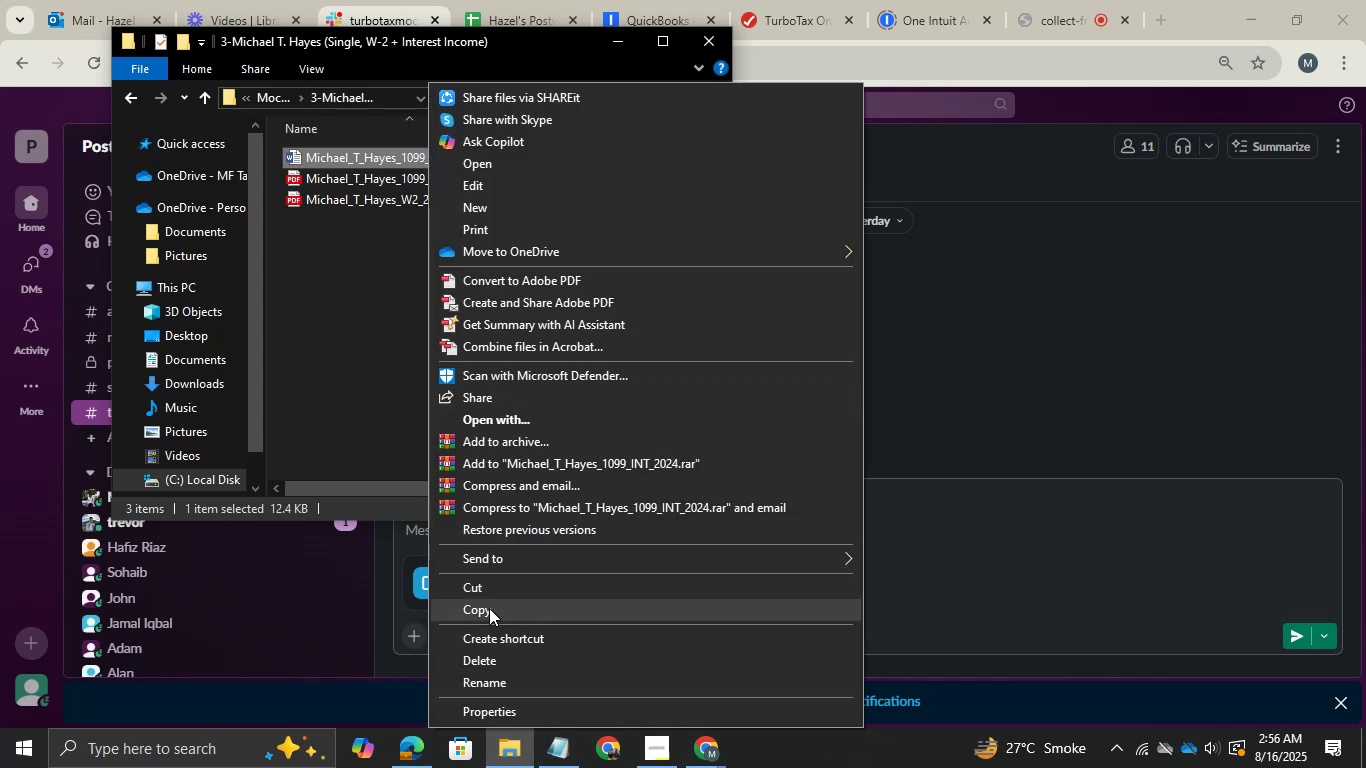 
left_click([501, 674])
 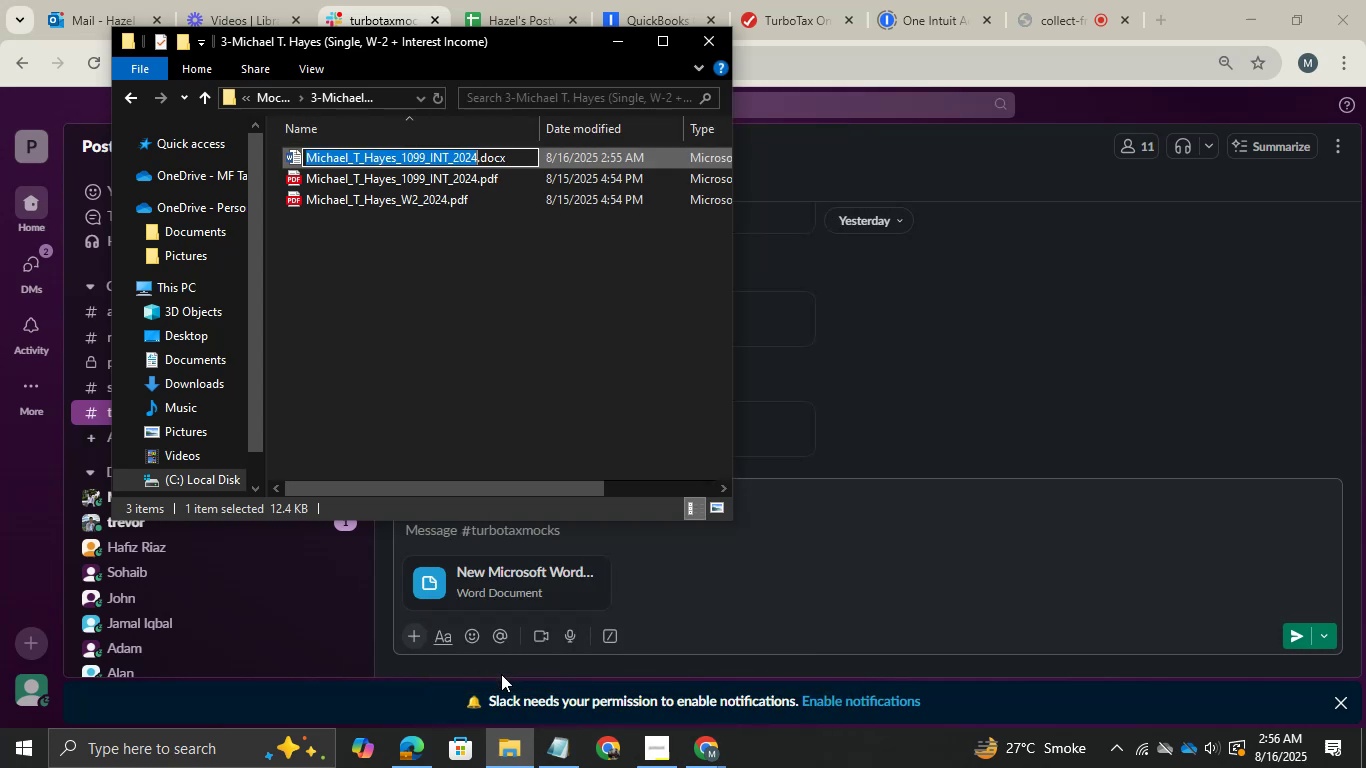 
key(ArrowRight)
 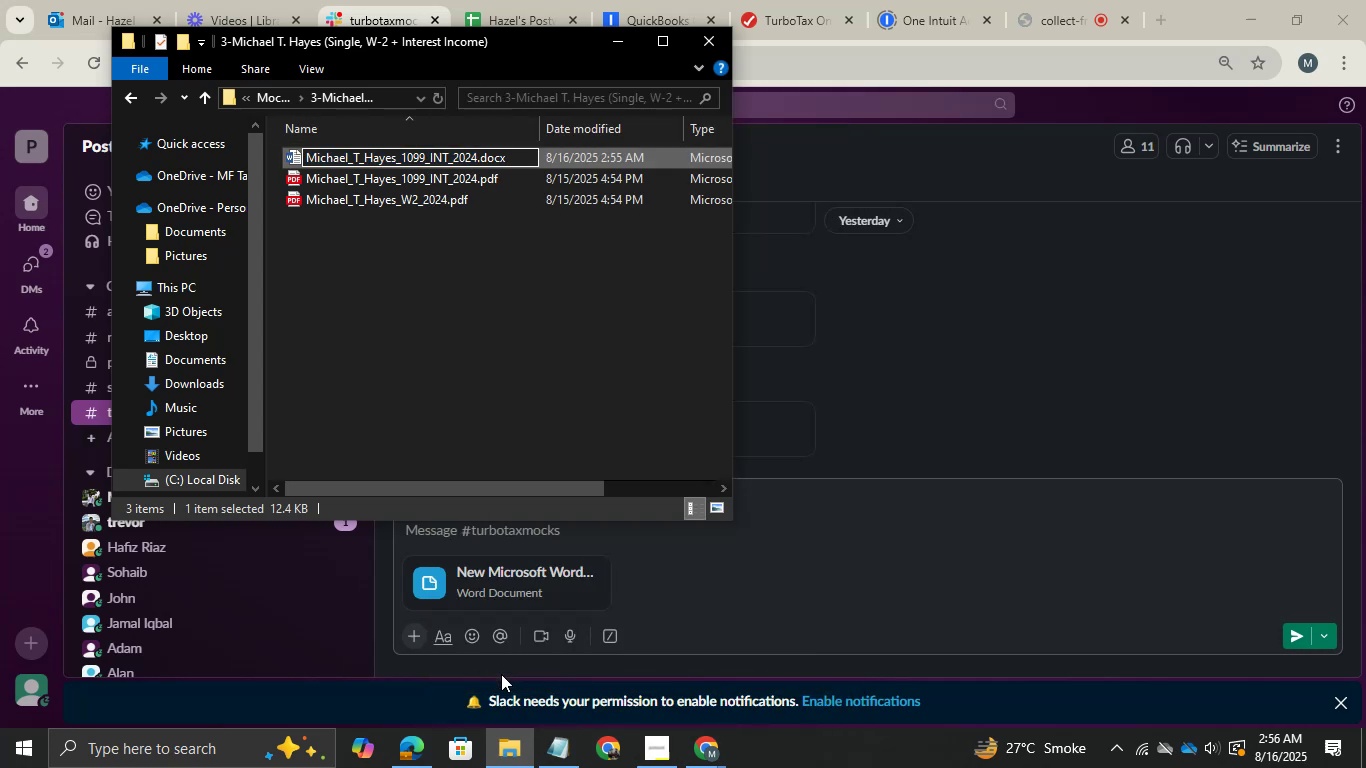 
key(ArrowLeft)
 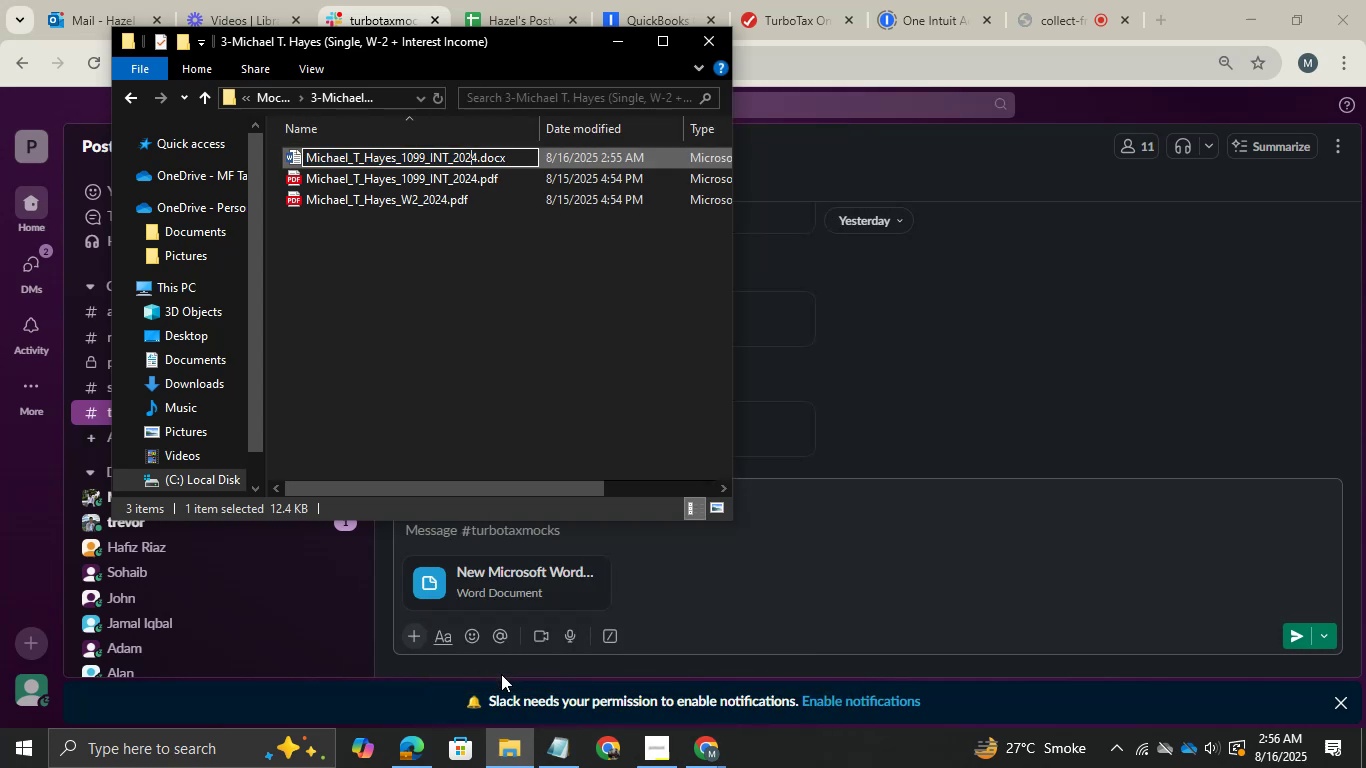 
key(Control+ControlRight)
 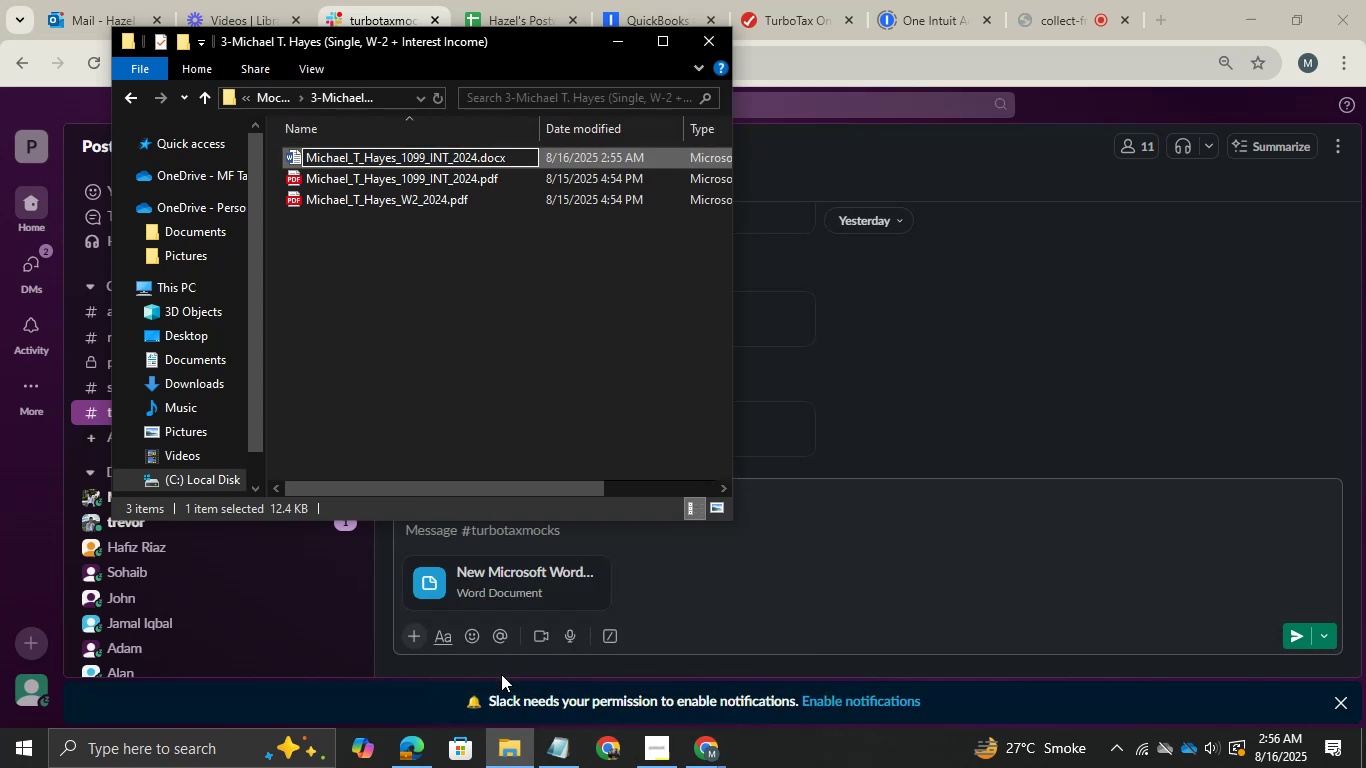 
key(Control+ControlRight)
 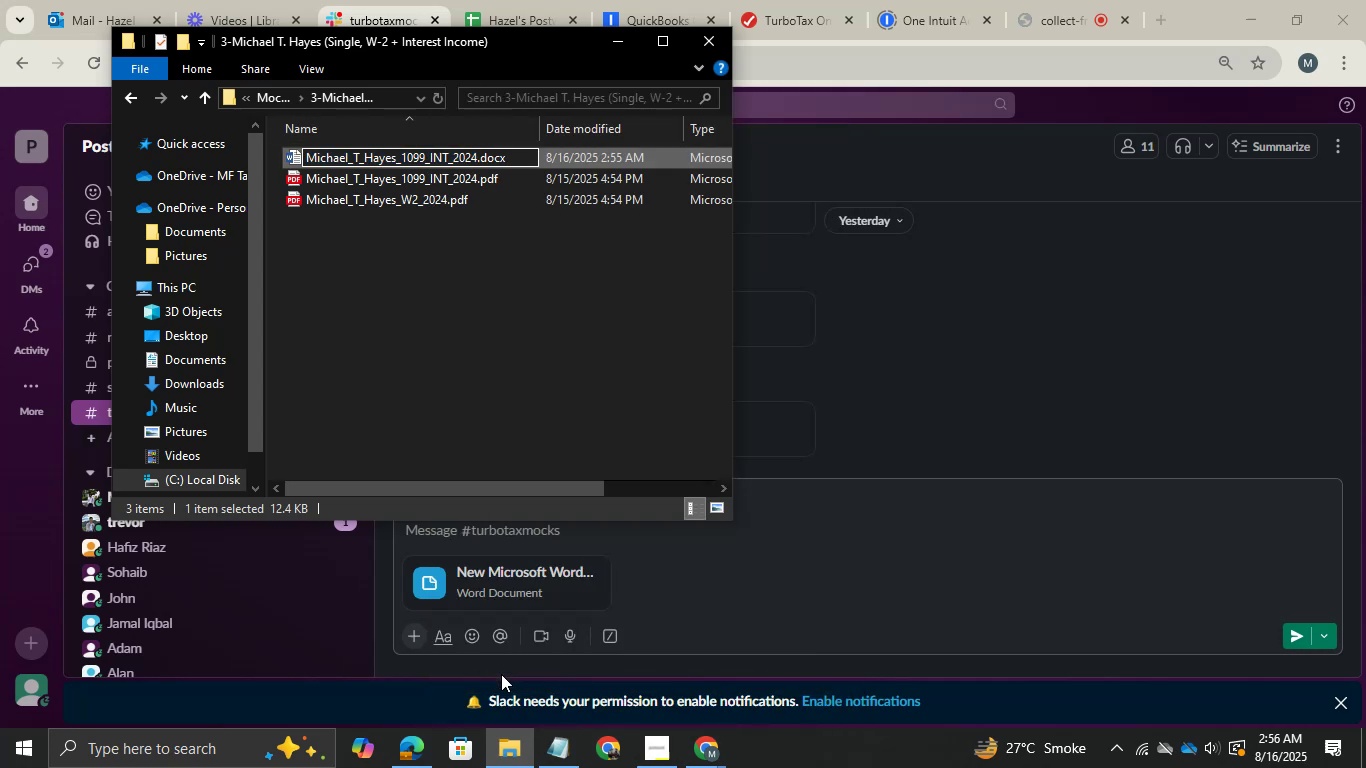 
key(Control+ControlRight)
 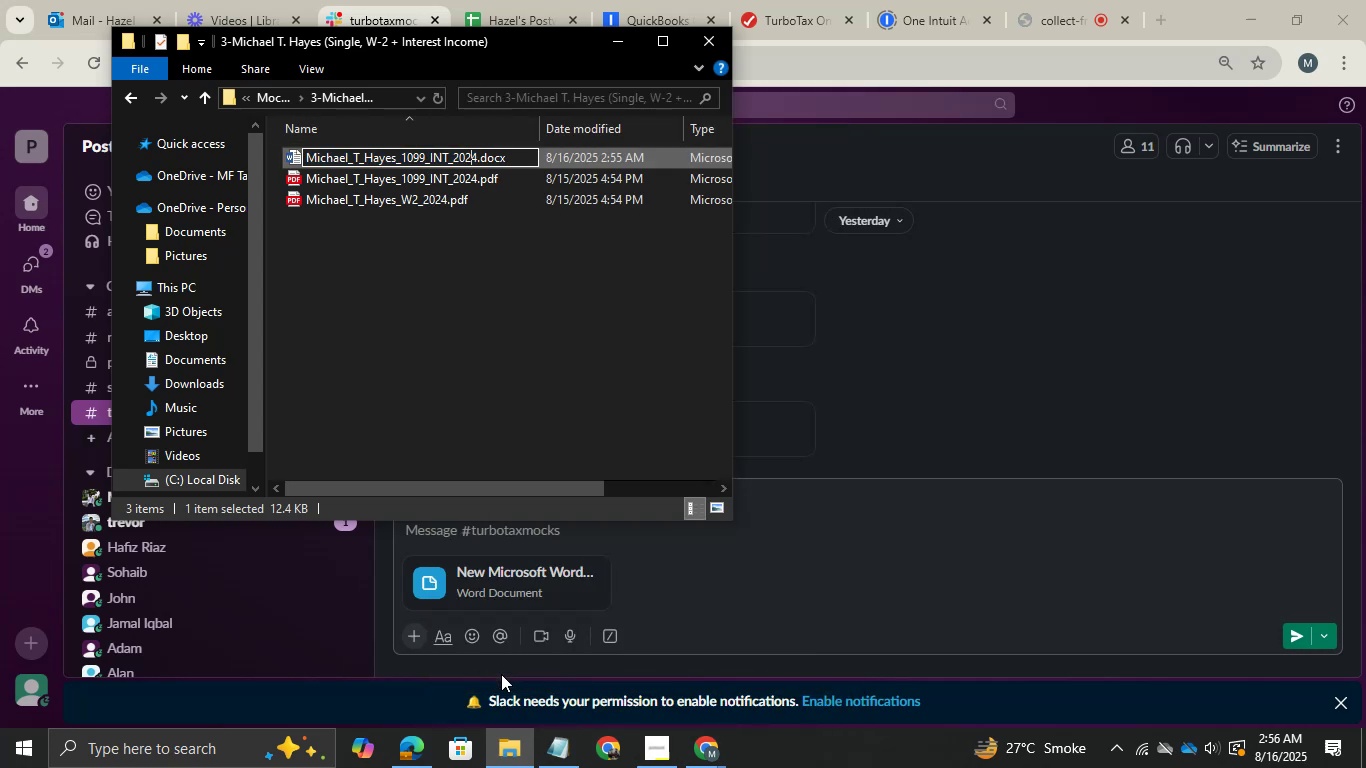 
key(Control+ControlRight)
 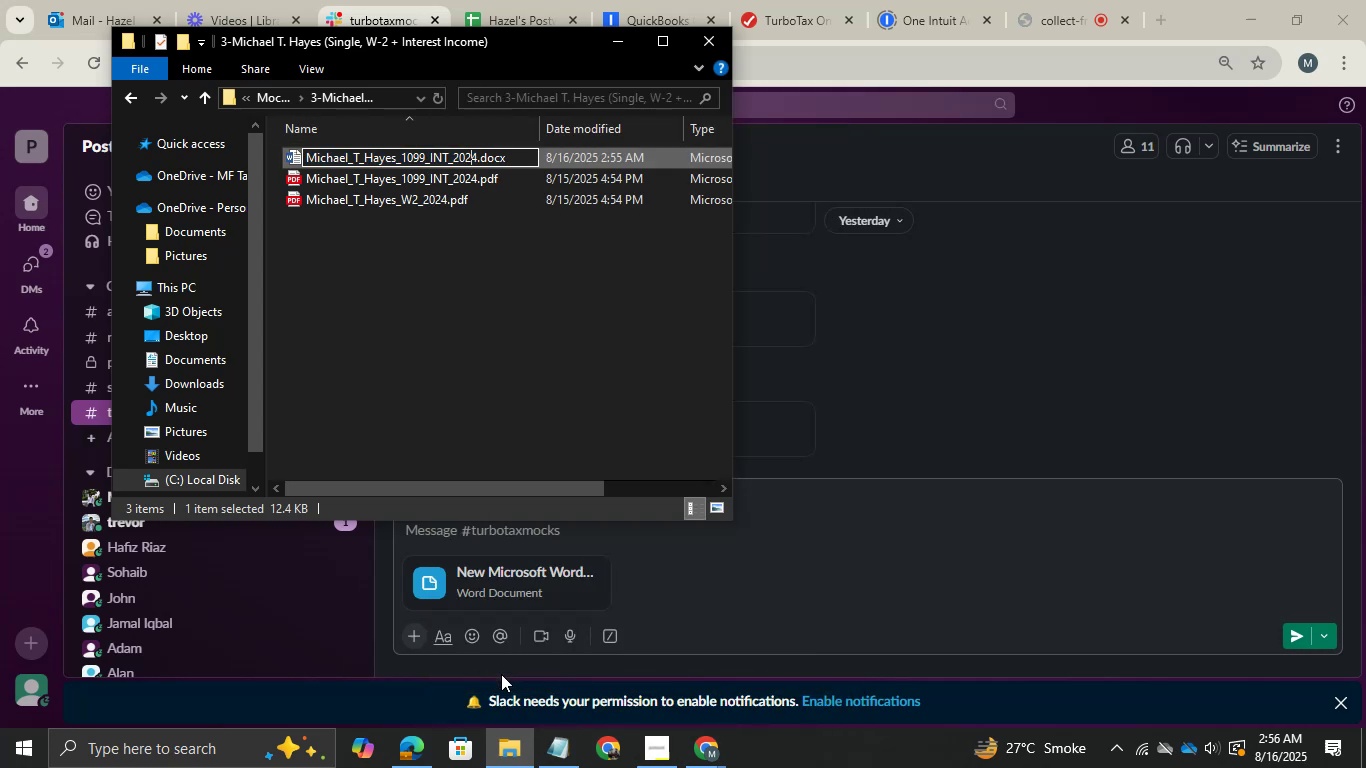 
key(Control+ControlRight)
 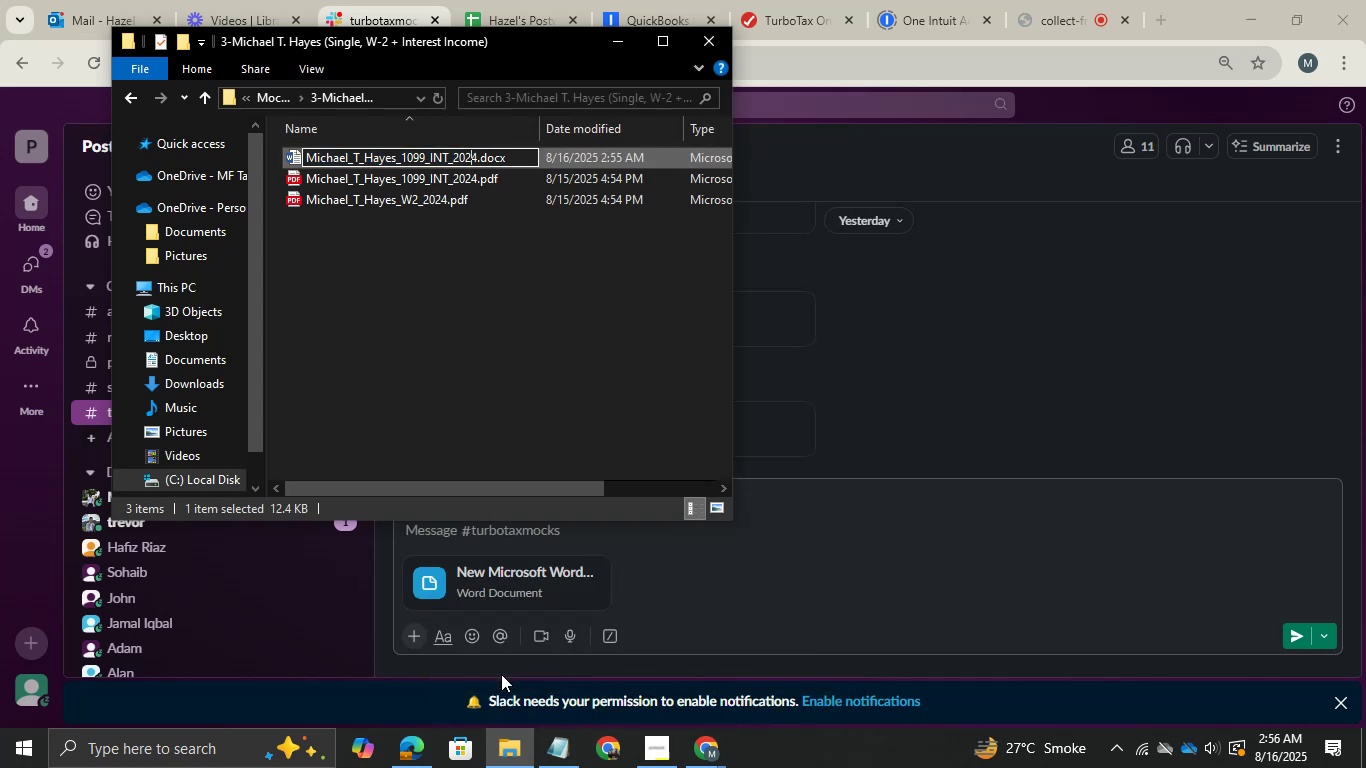 
key(Control+ControlRight)
 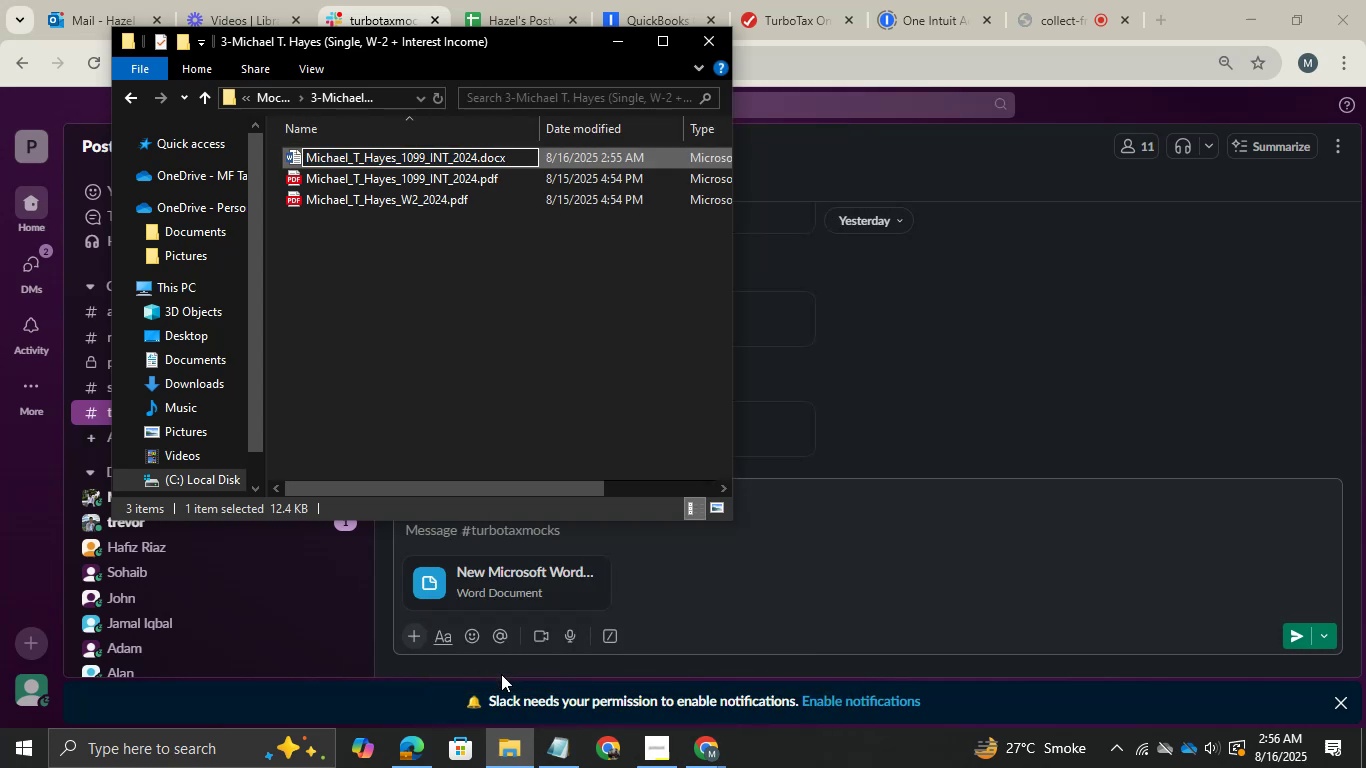 
key(Control+ControlRight)
 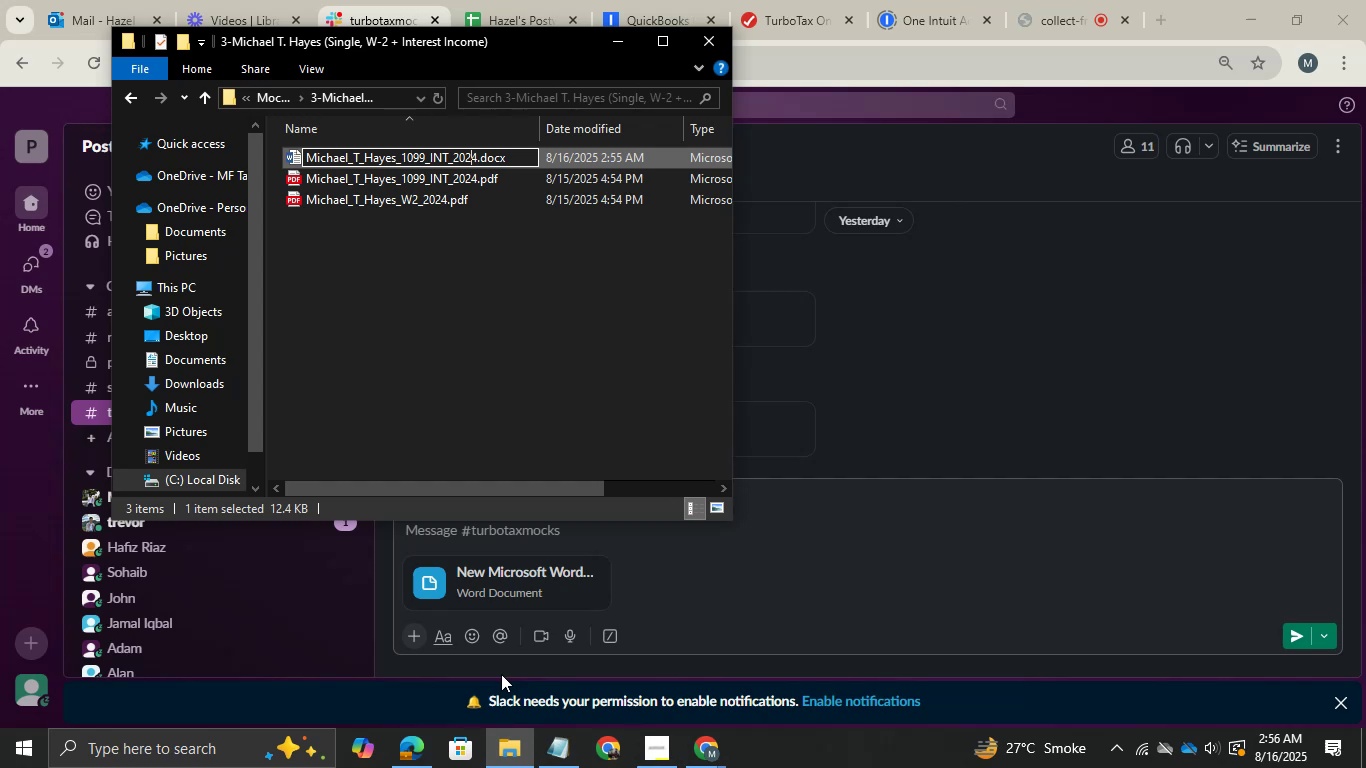 
key(ArrowLeft)
 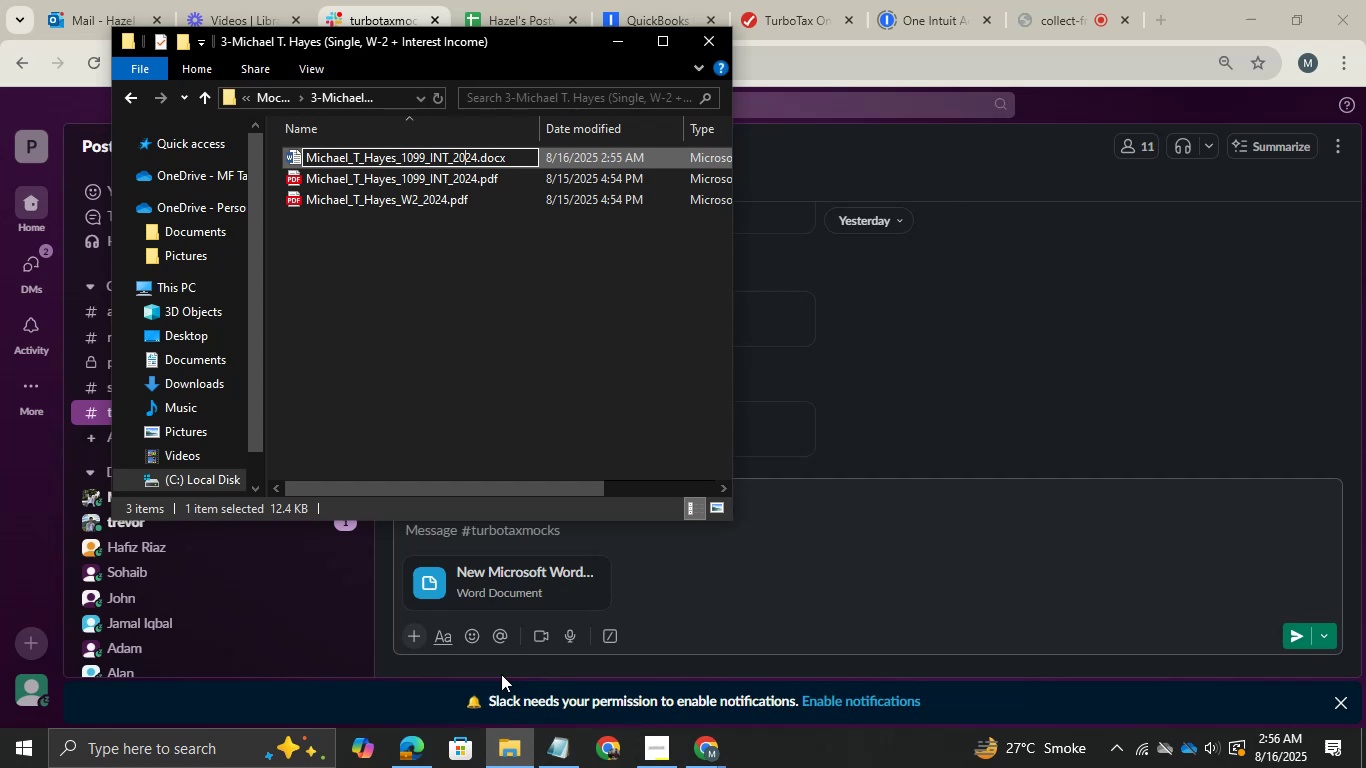 
key(ArrowRight)
 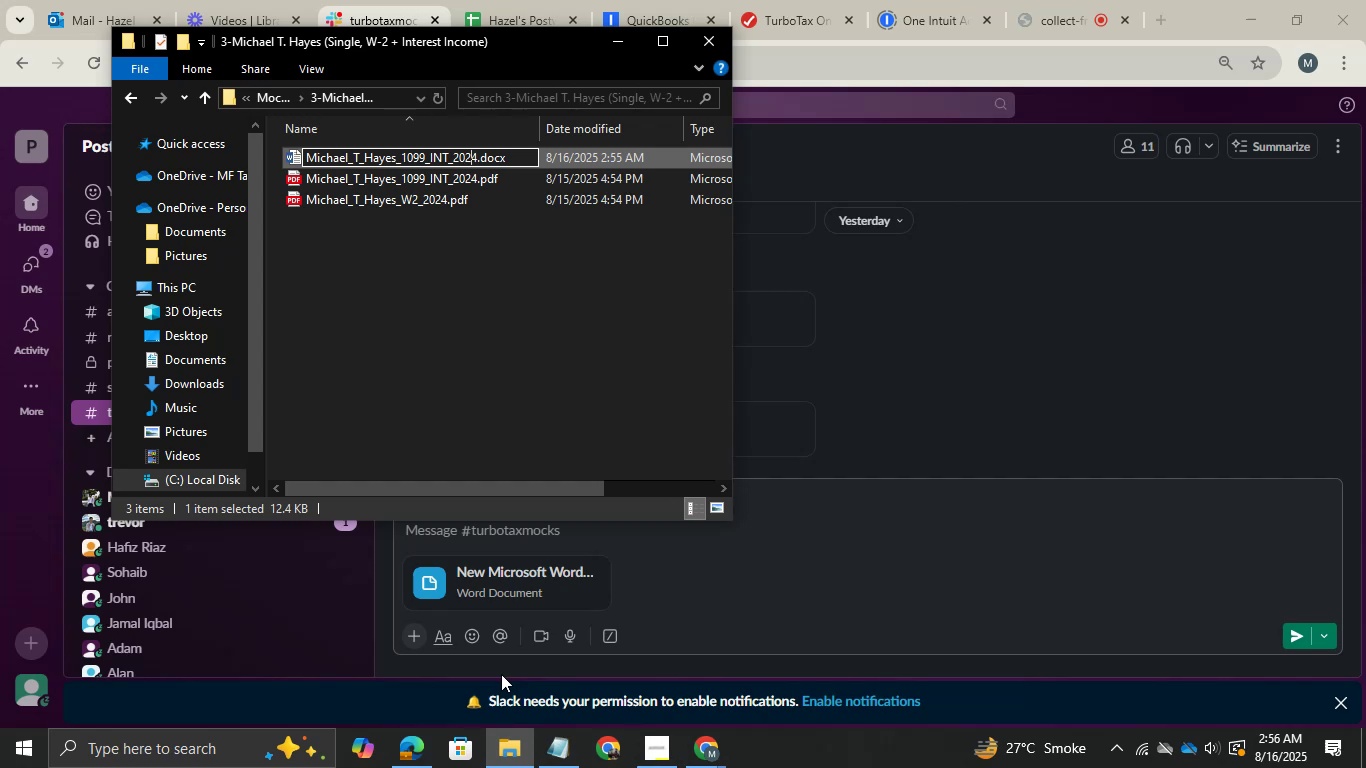 
key(ArrowRight)
 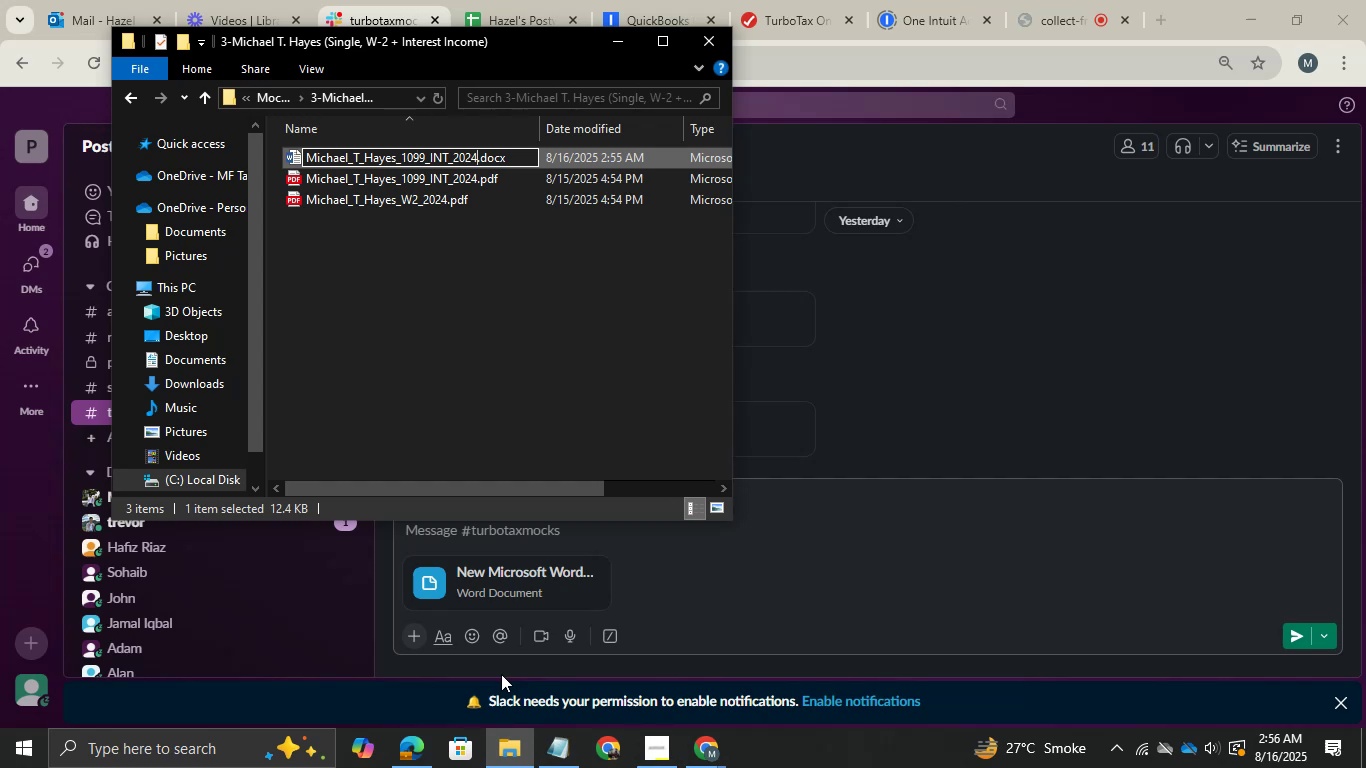 
key(Backspace)
 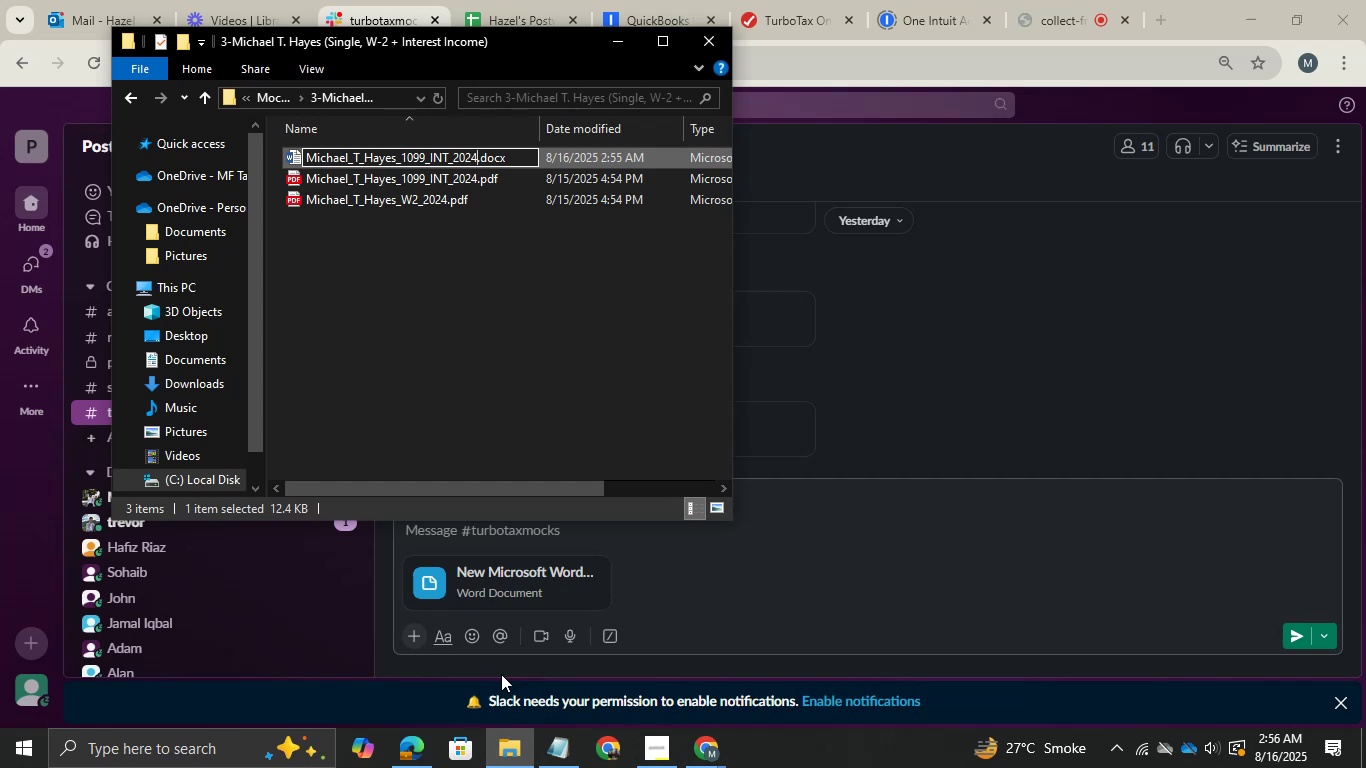 
key(Backspace)
 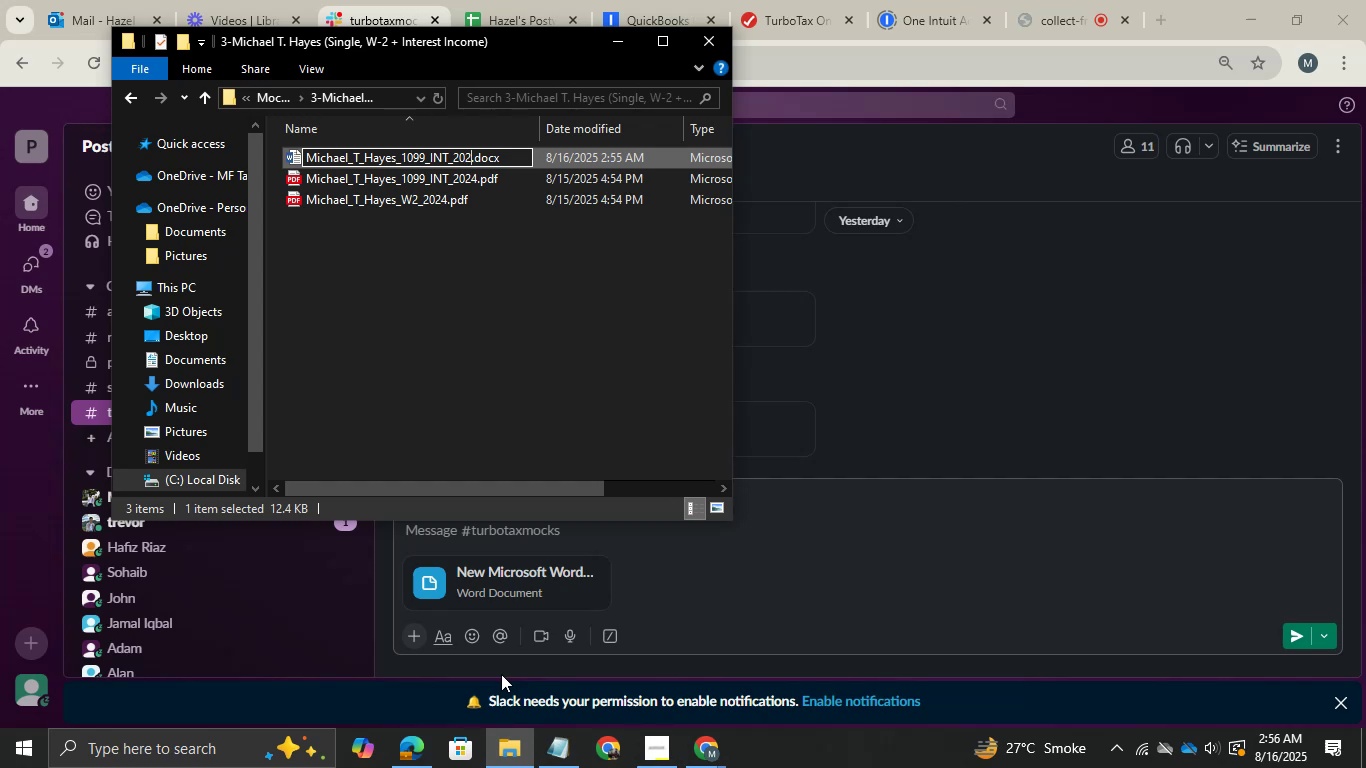 
key(Backspace)
 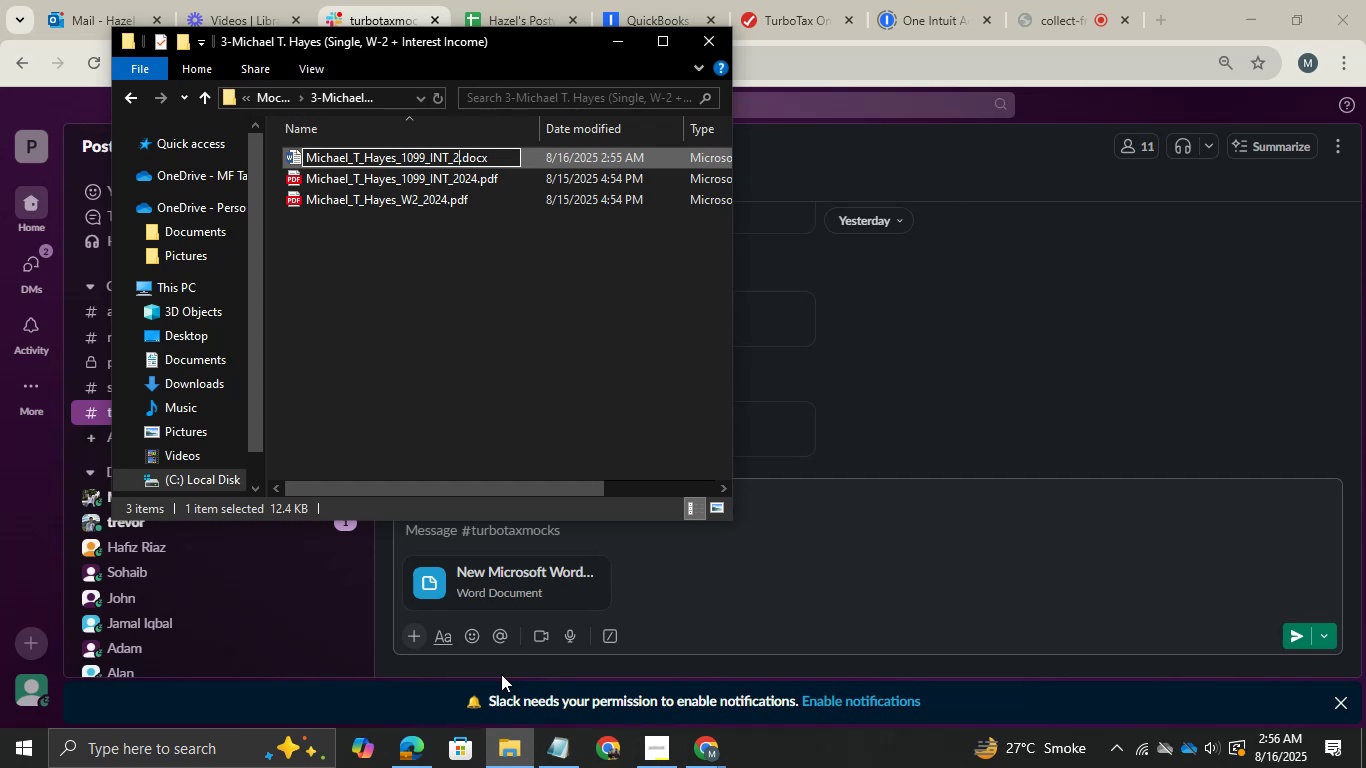 
key(Backspace)
 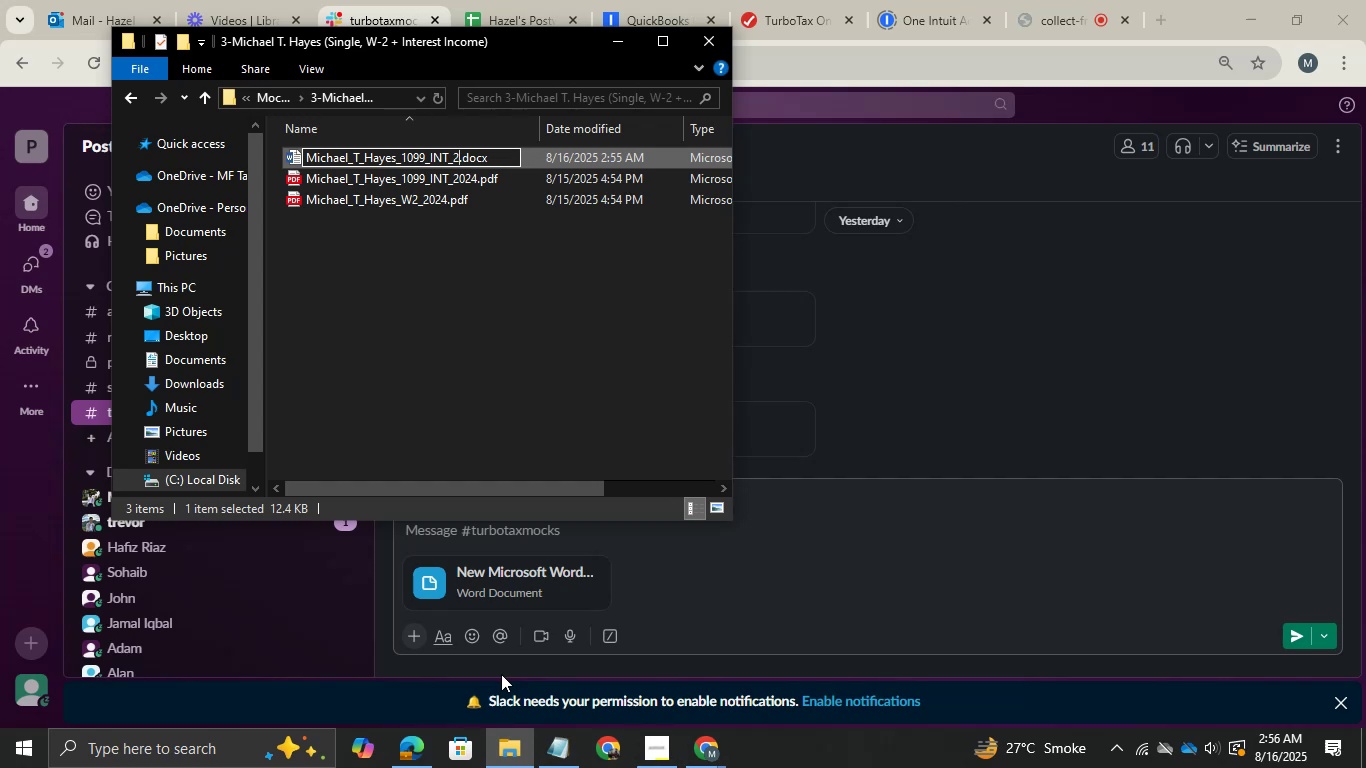 
key(Backspace)
 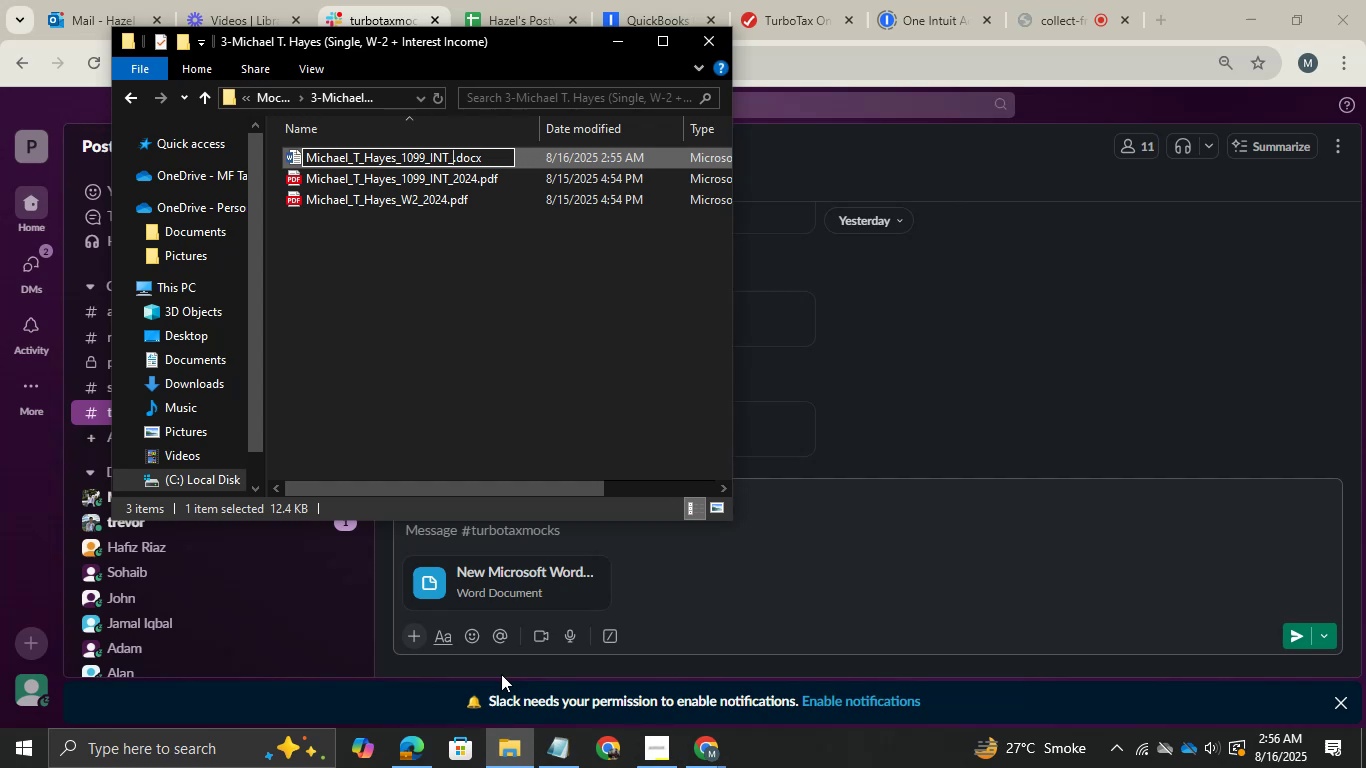 
key(Backspace)
 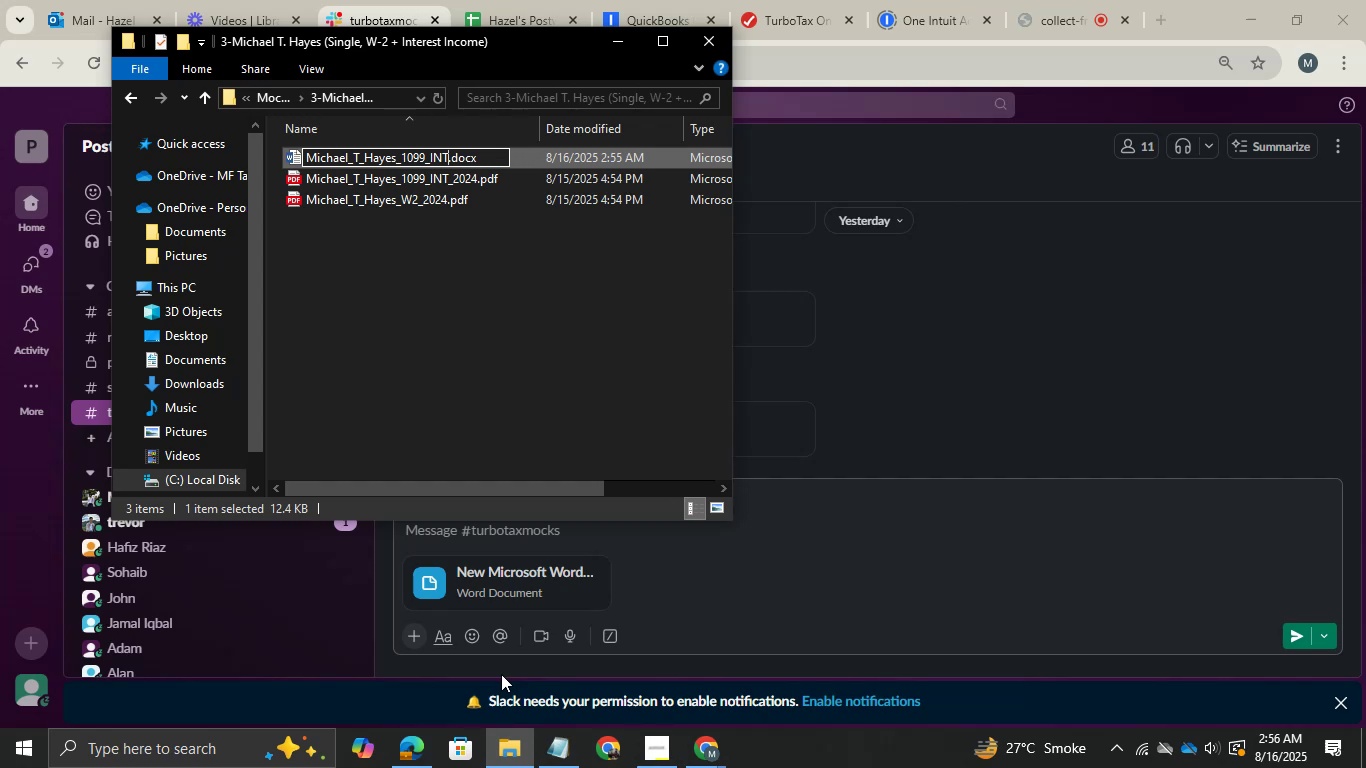 
key(Backspace)
 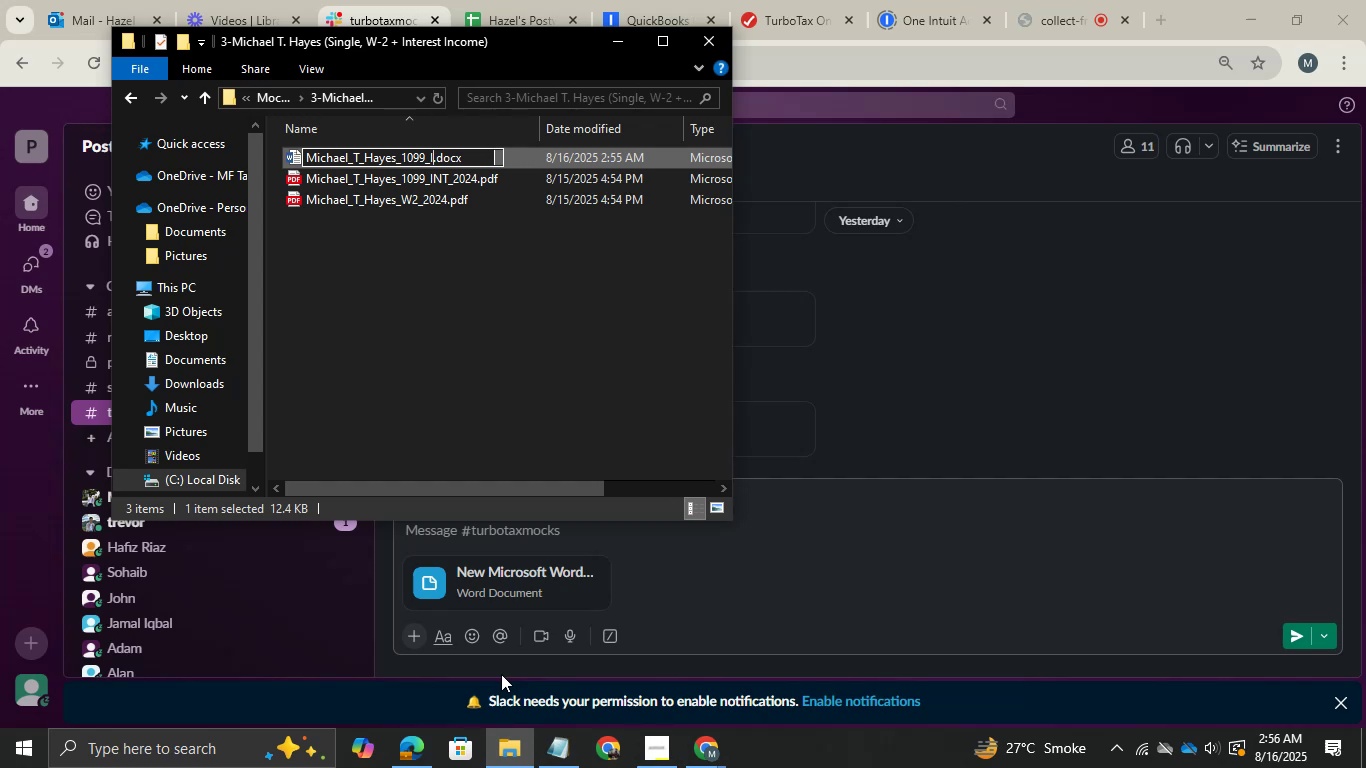 
key(Backspace)
 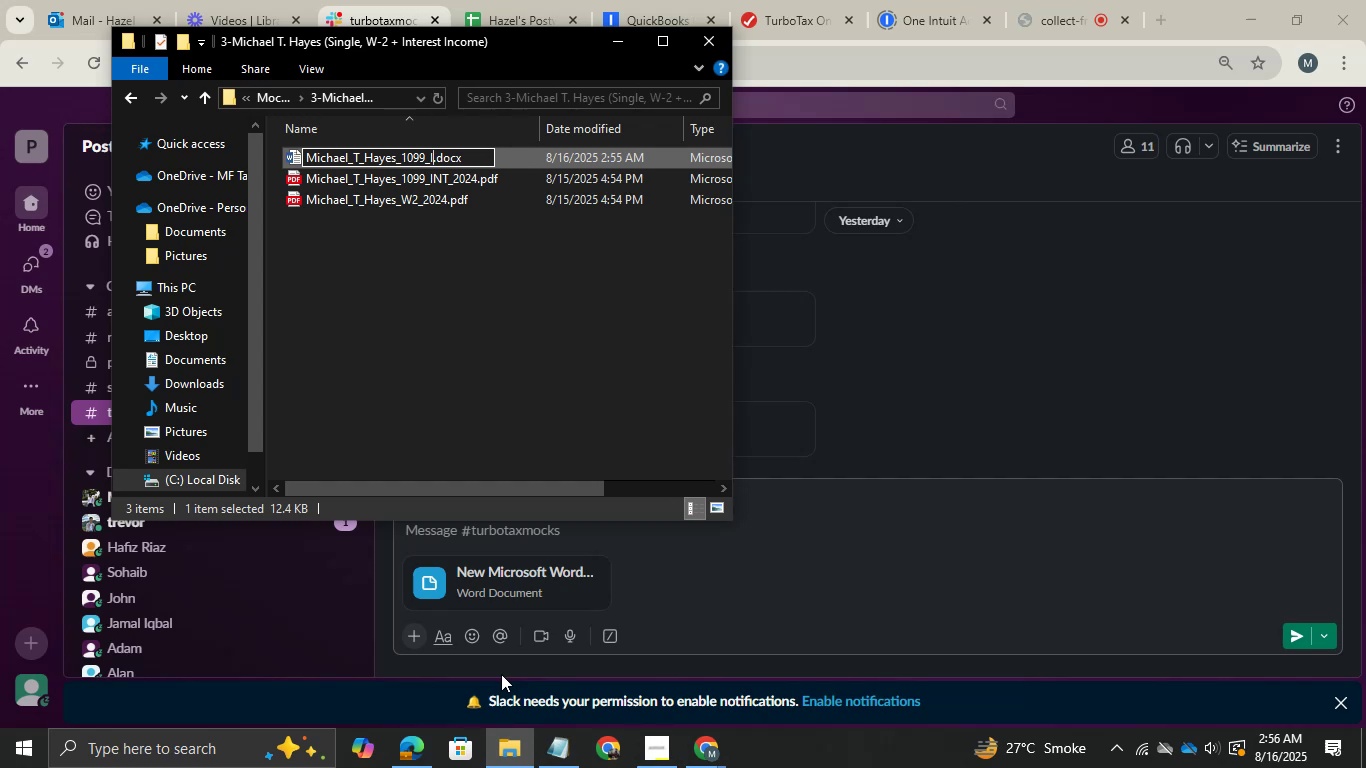 
key(Backspace)
 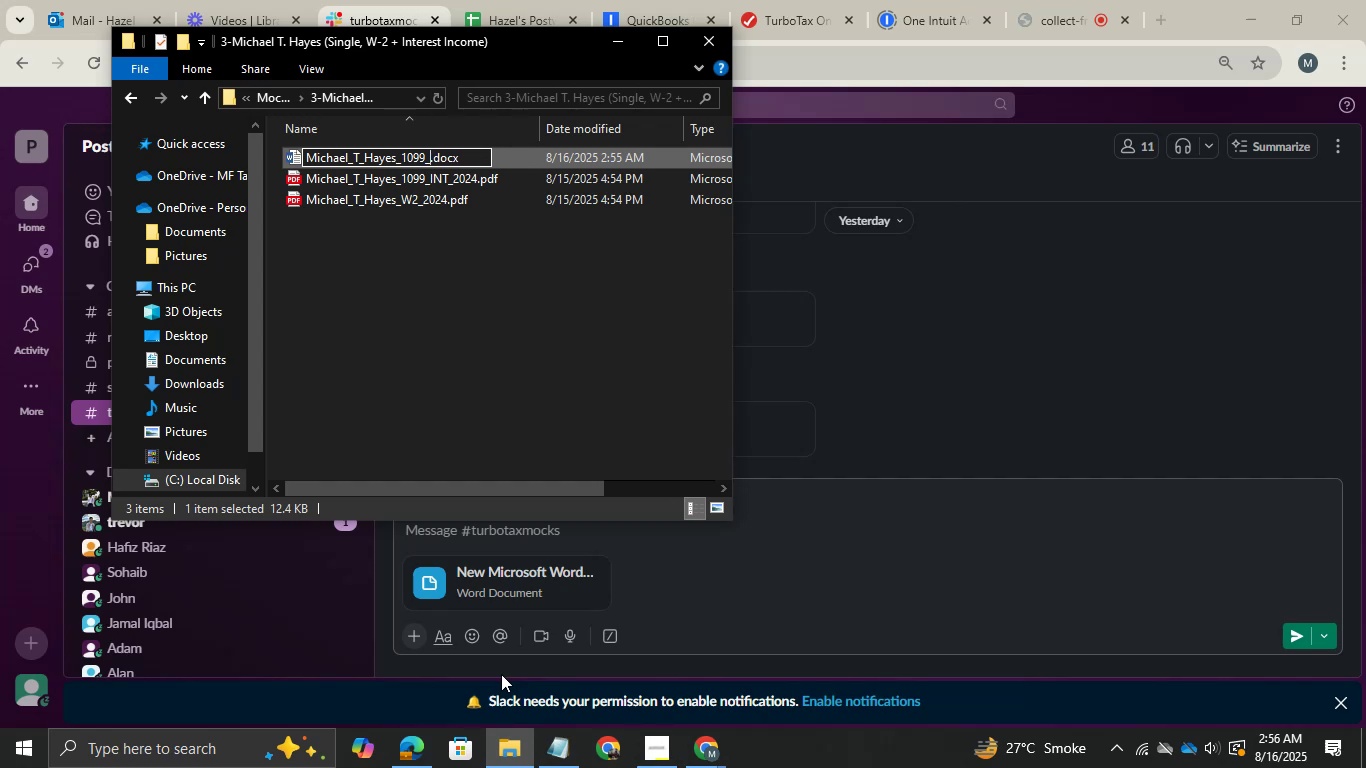 
key(Backspace)
 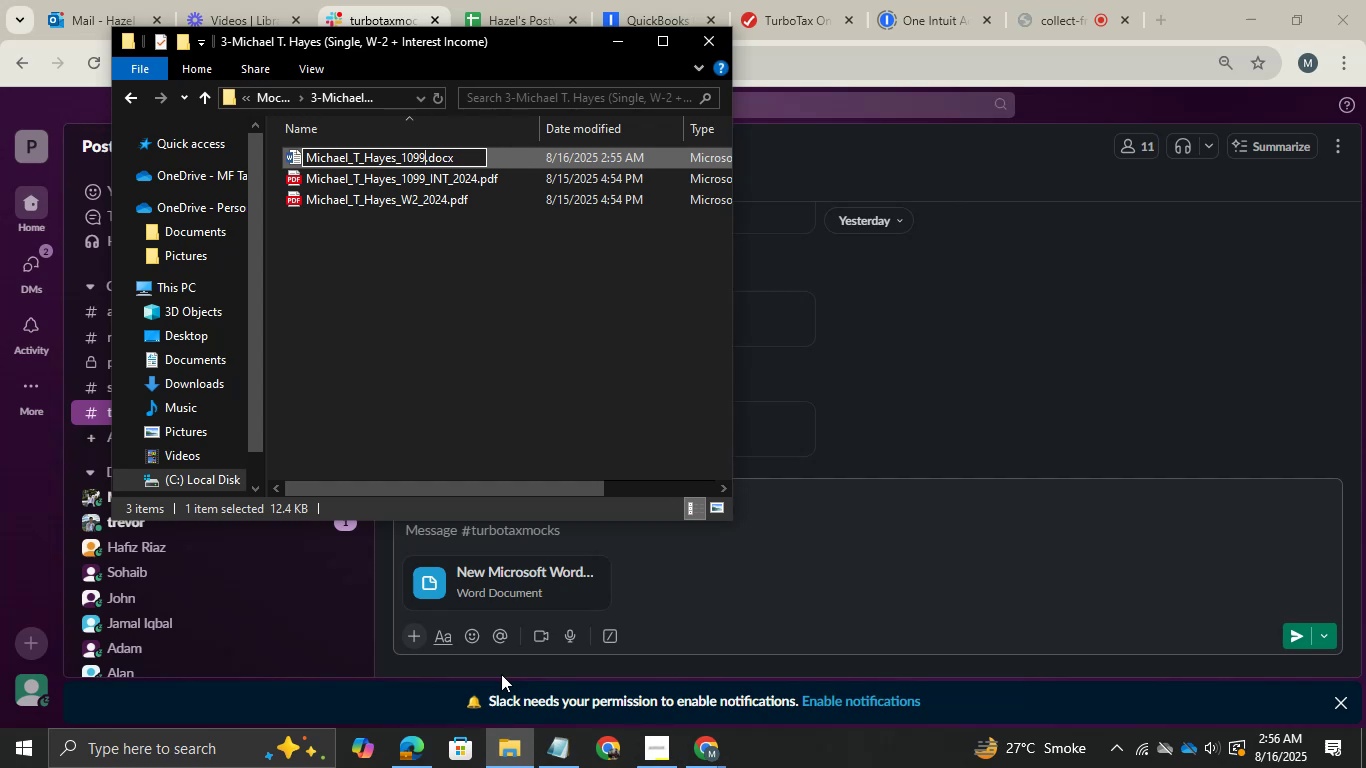 
key(Backspace)
 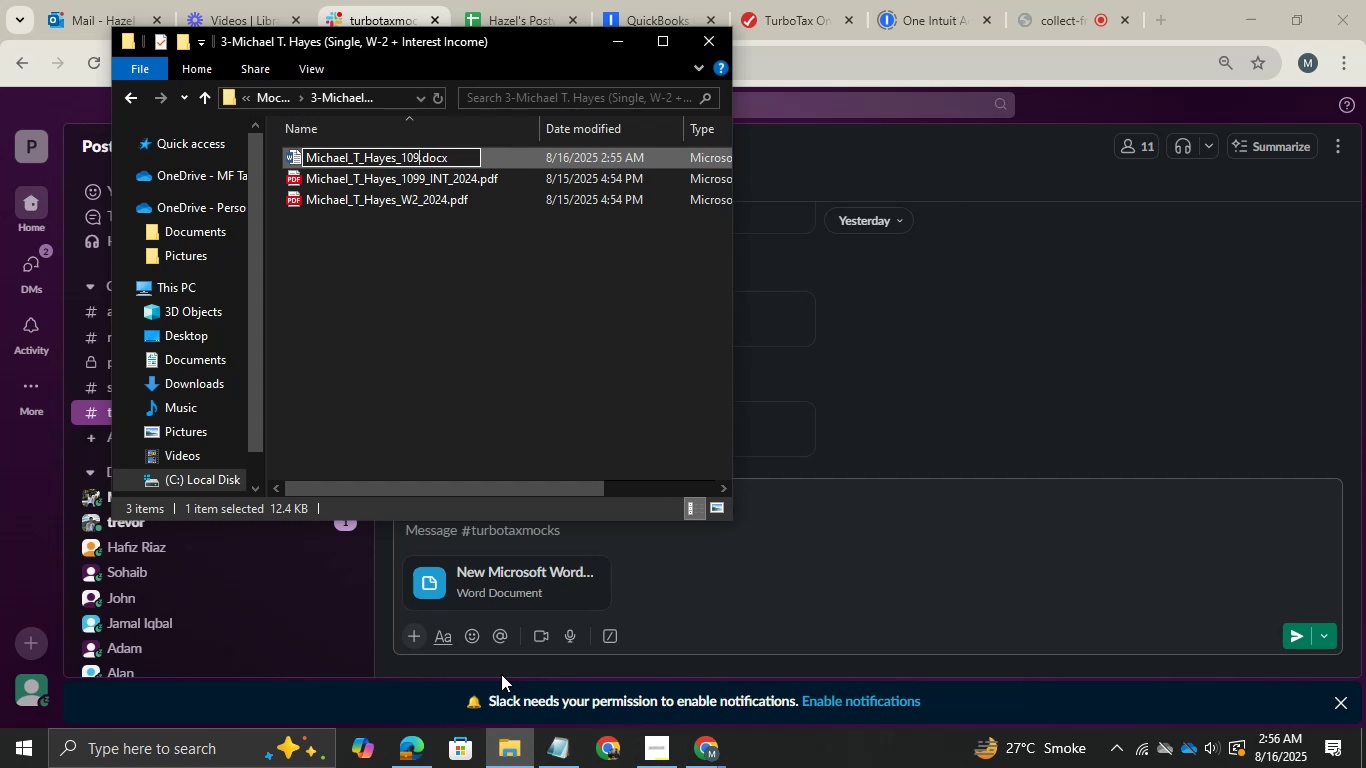 
key(Backspace)
 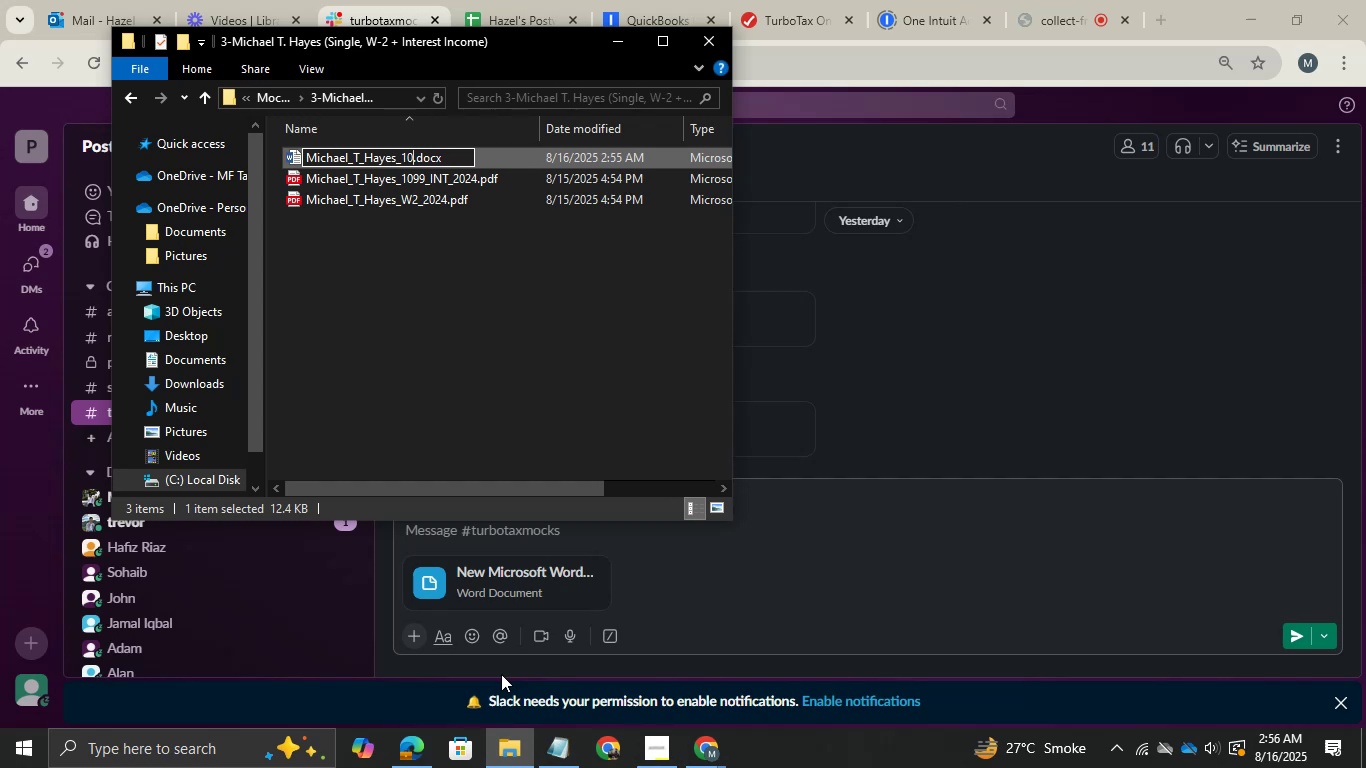 
key(Backspace)
 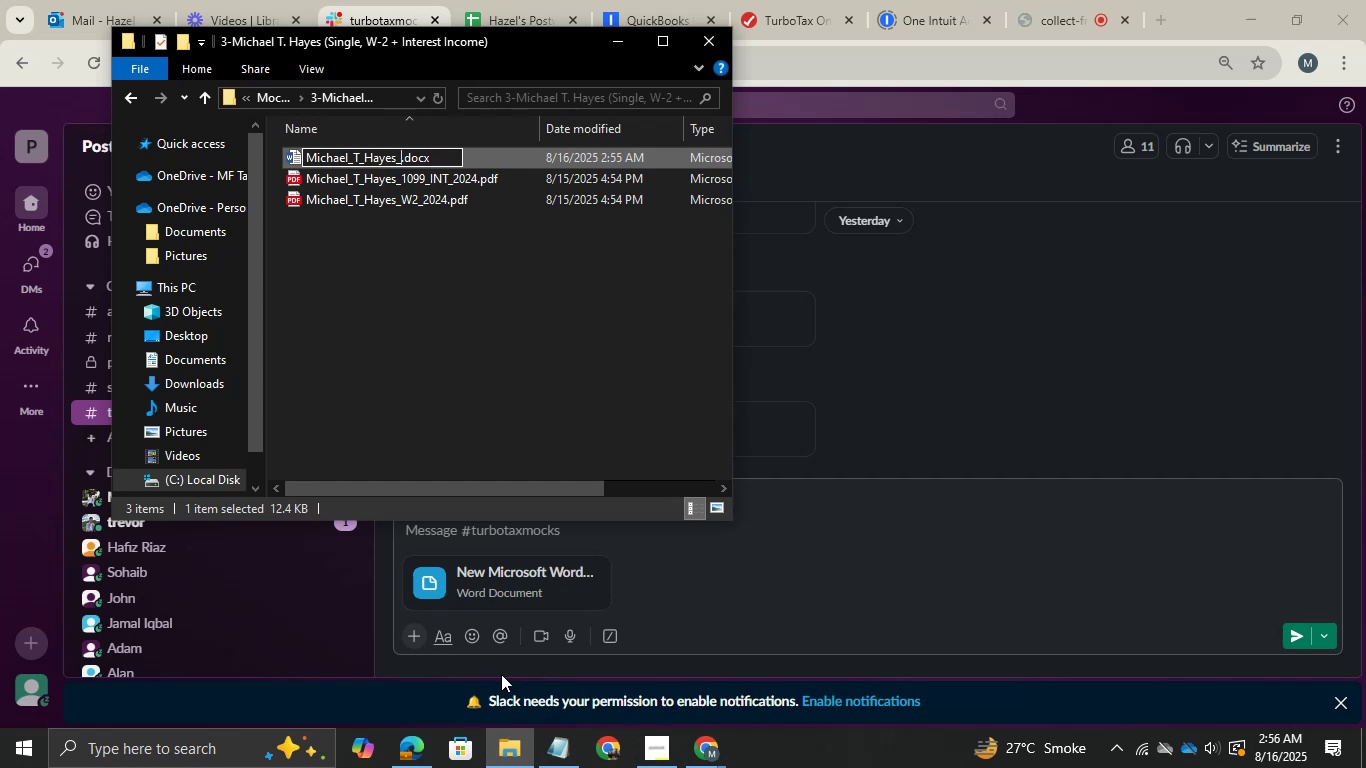 
key(Backspace)
 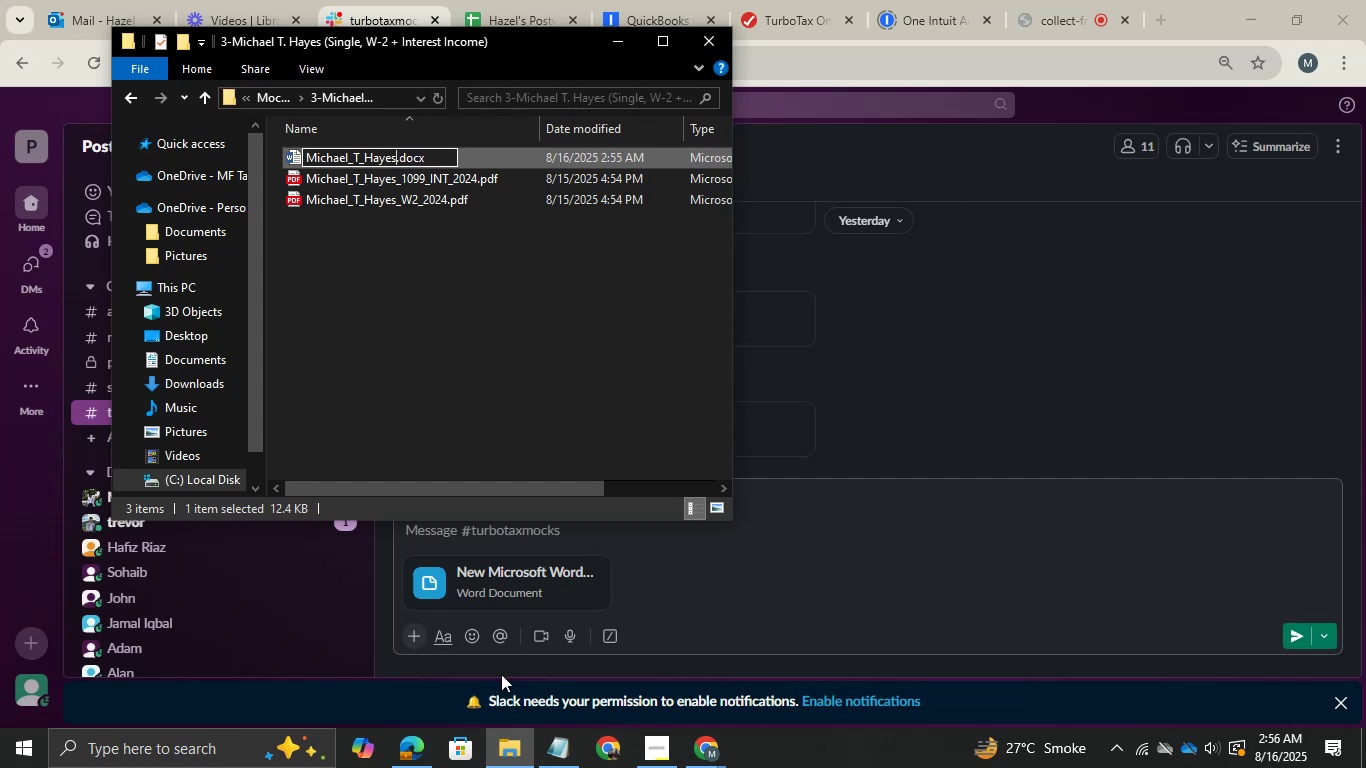 
key(Enter)
 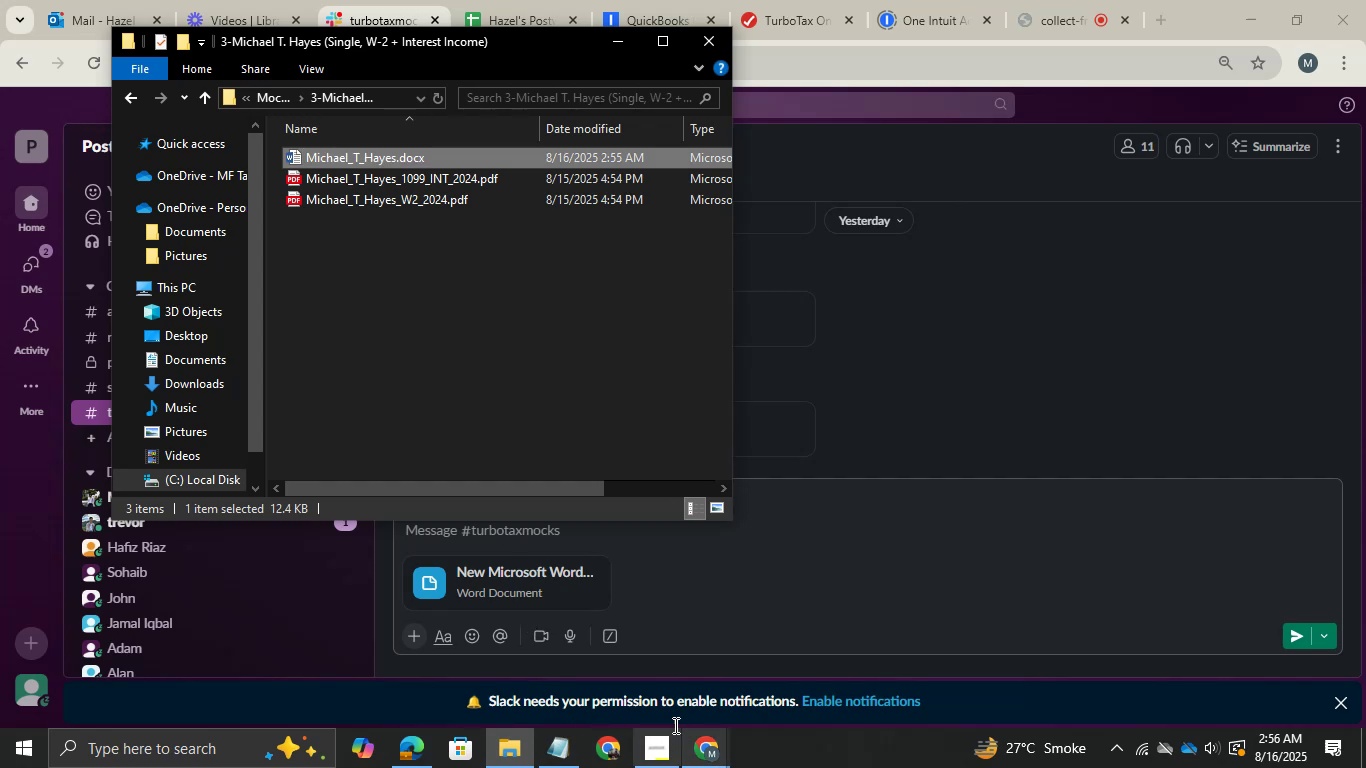 
left_click([796, 572])
 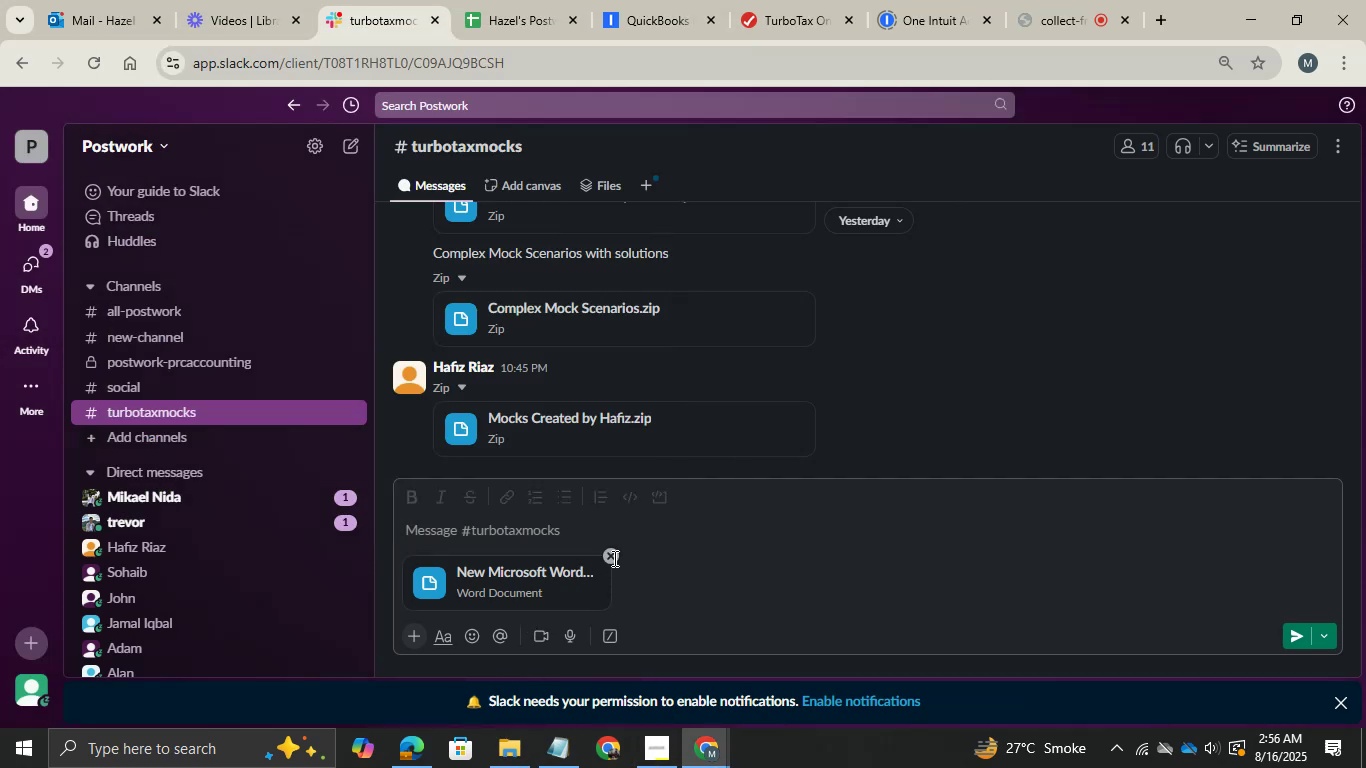 
left_click([613, 556])
 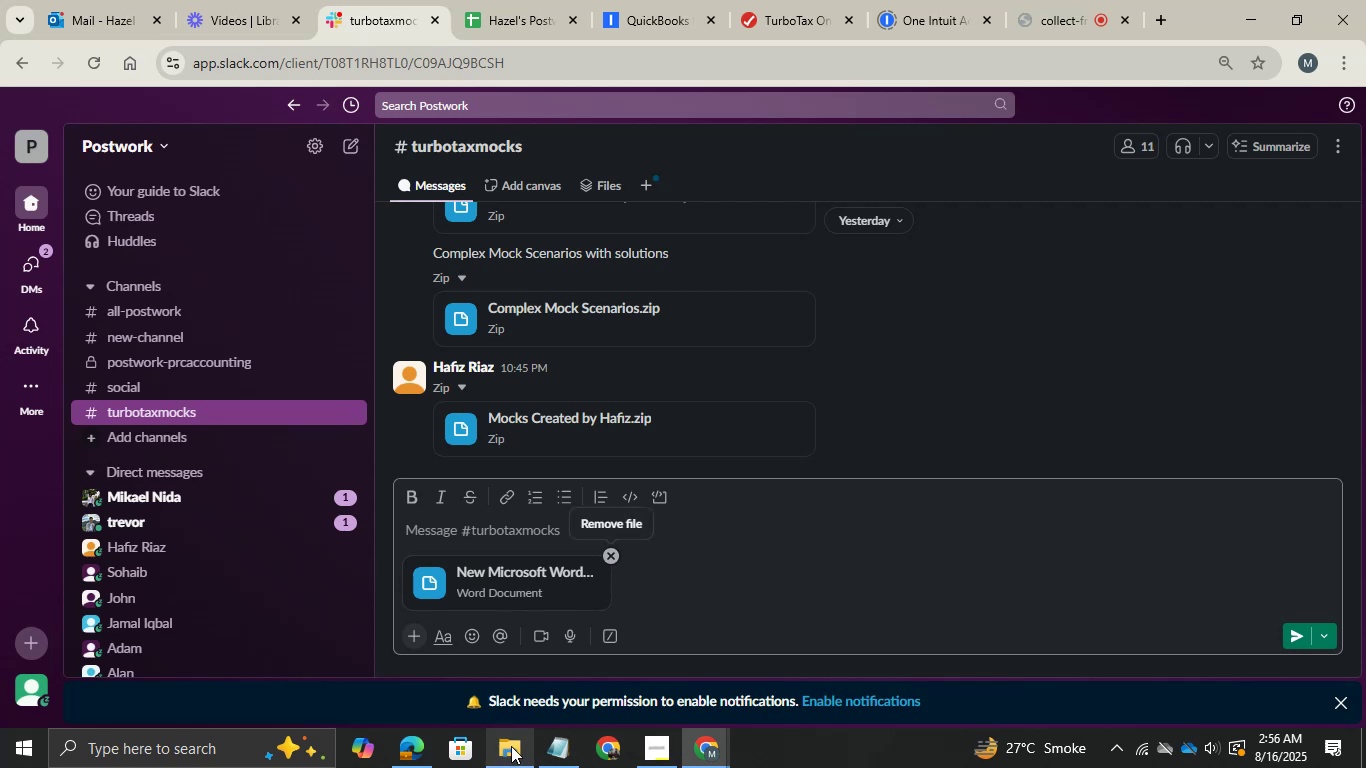 
left_click([511, 746])
 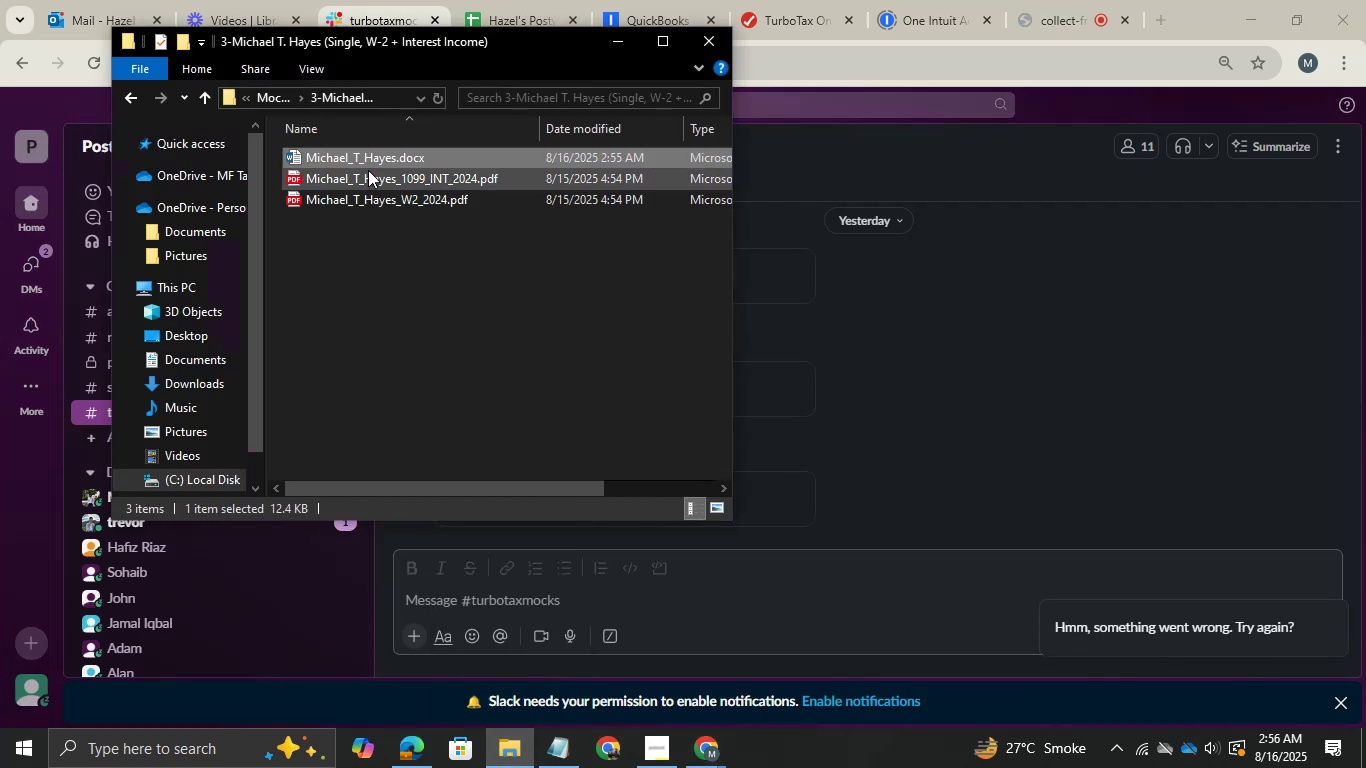 
left_click_drag(start_coordinate=[357, 149], to_coordinate=[765, 602])
 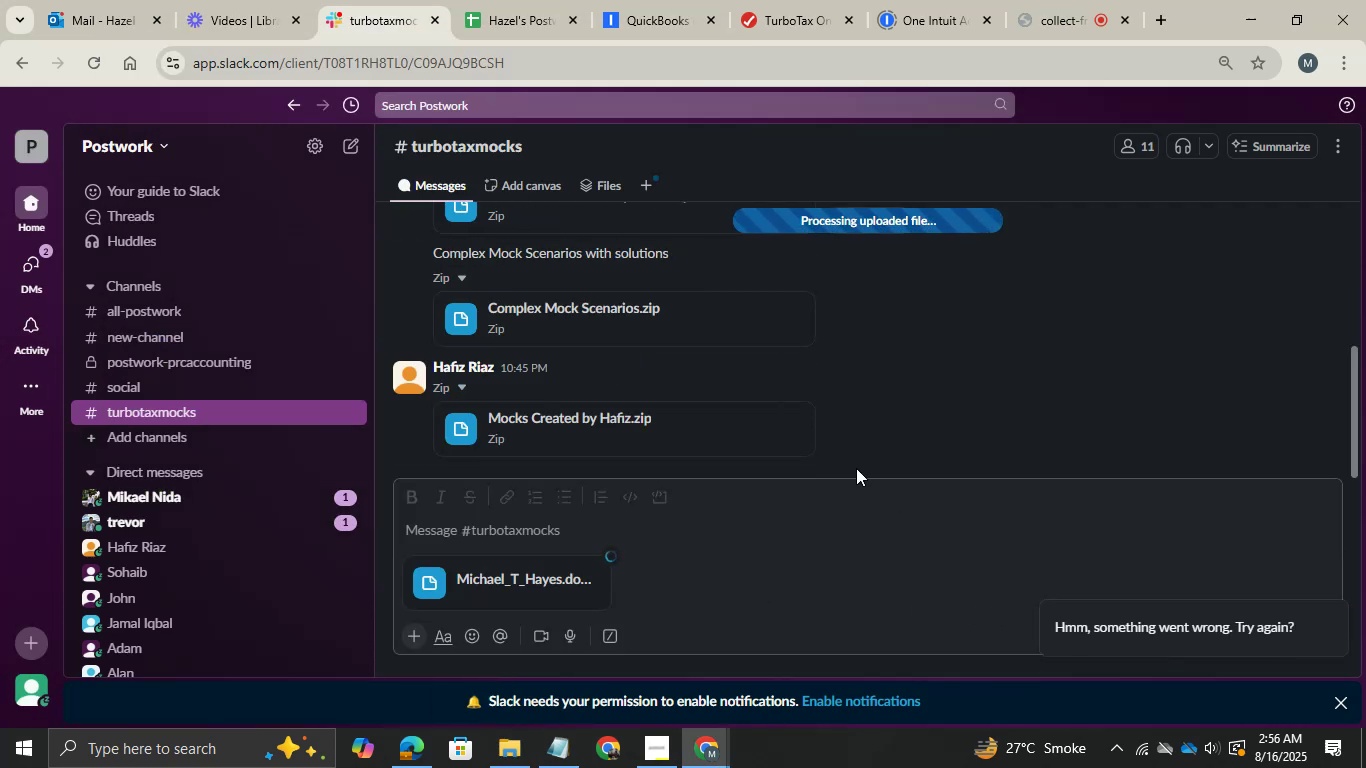 
wait(8.02)
 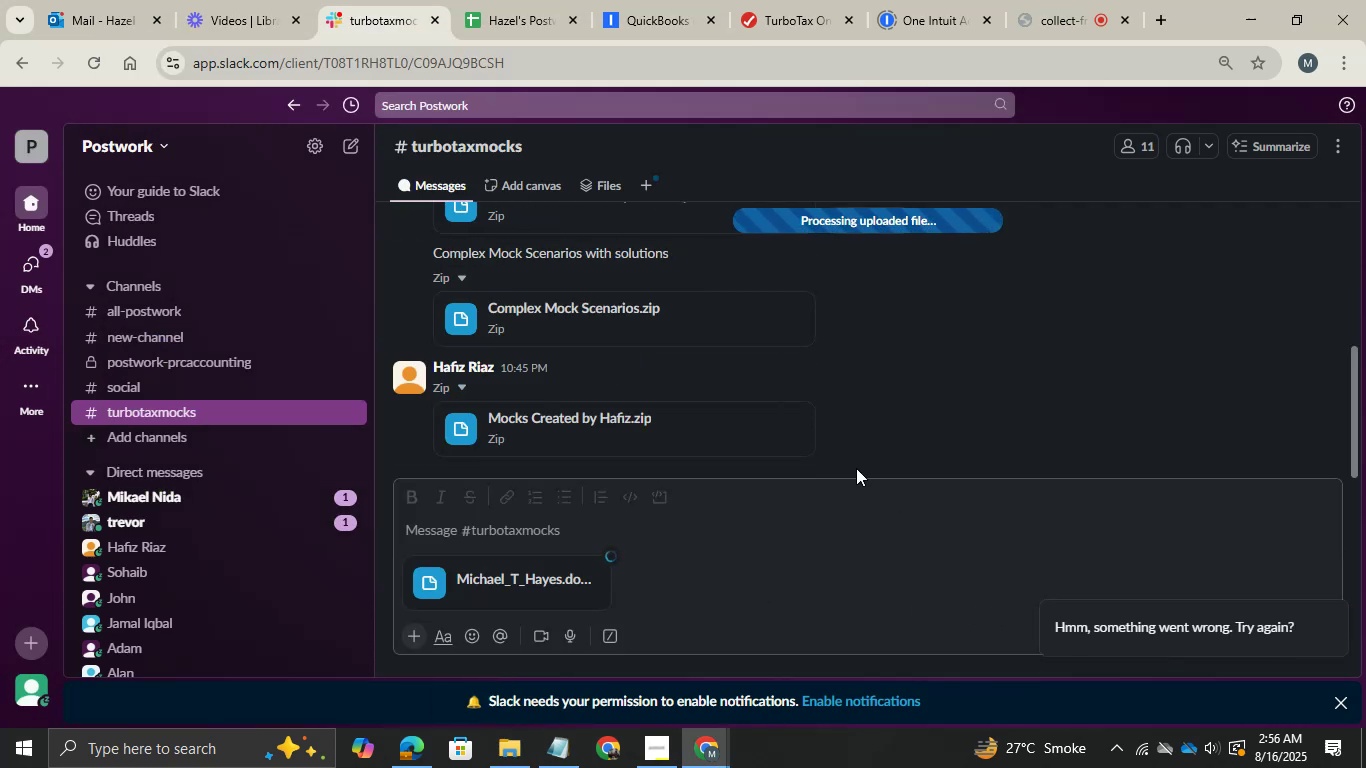 
left_click([1318, 634])
 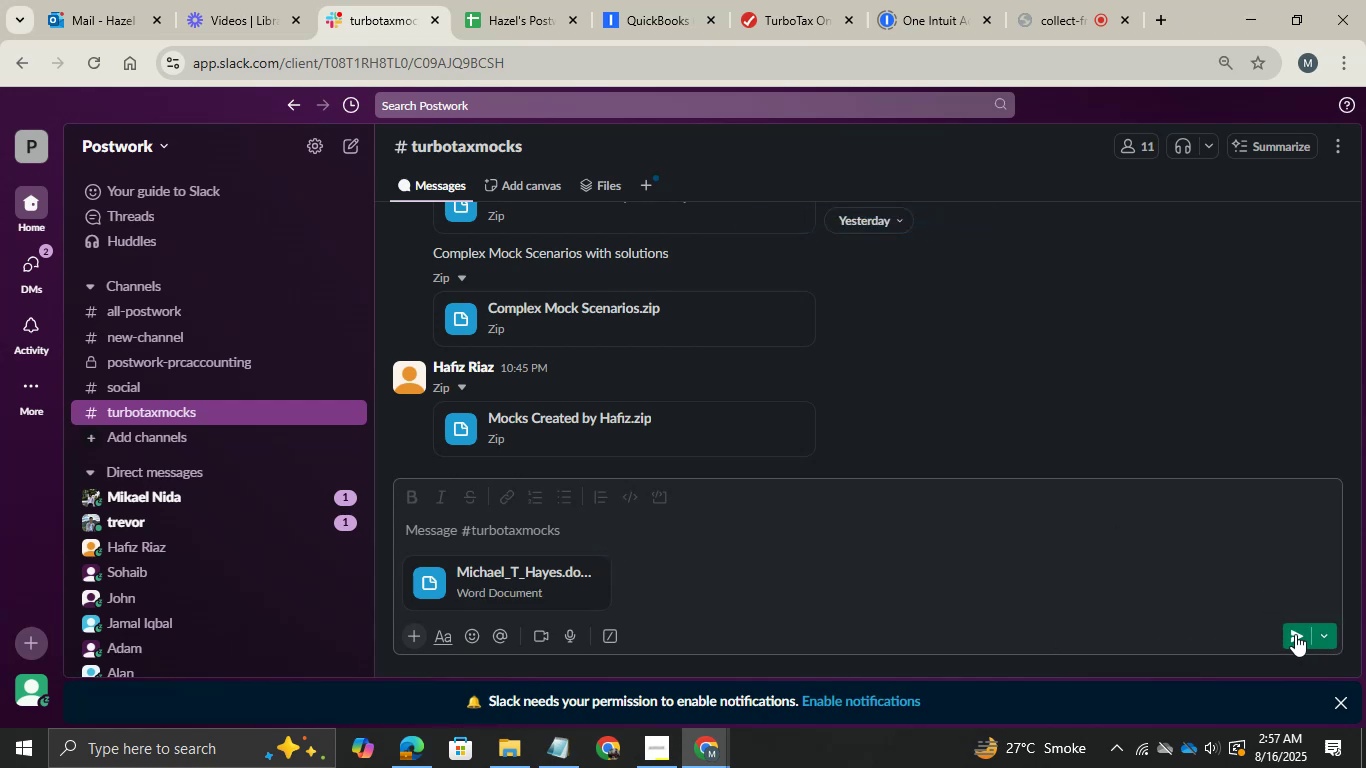 
left_click([1295, 634])
 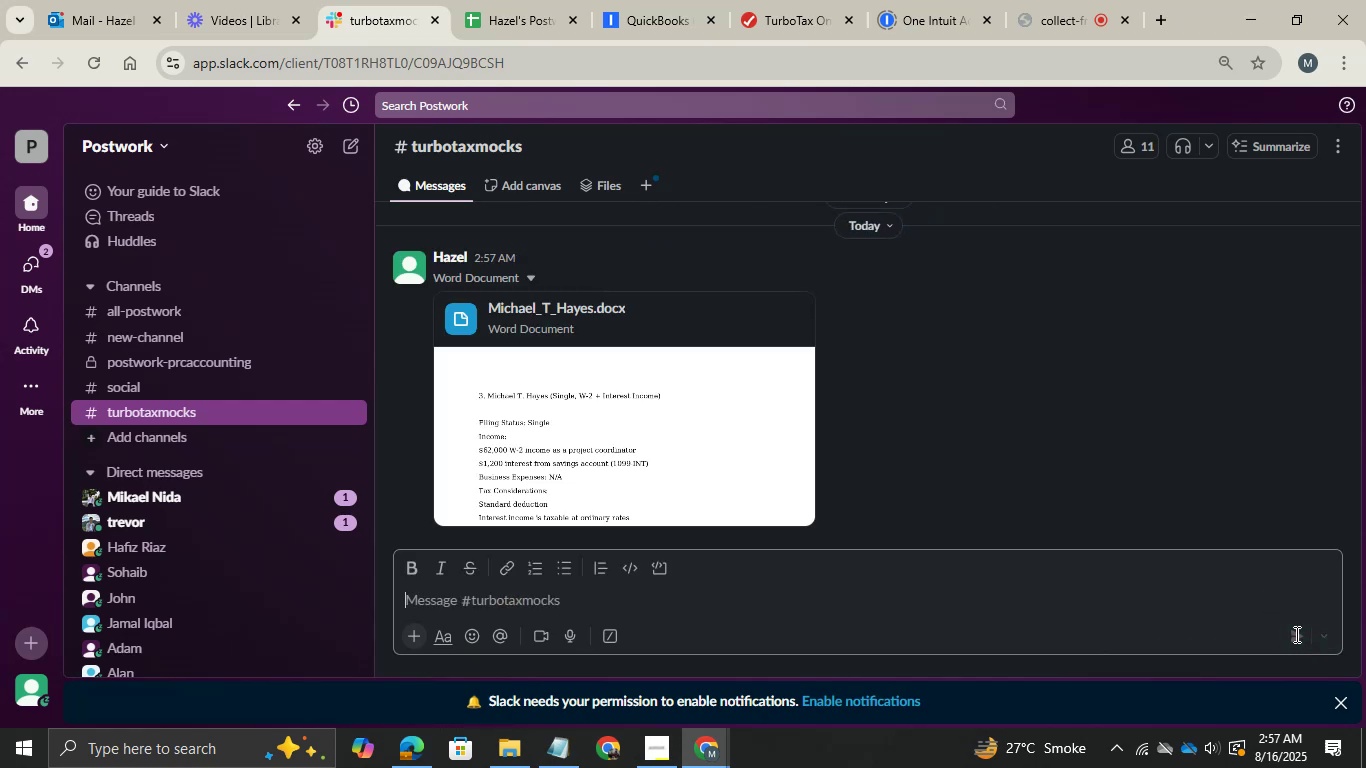 
wait(10.32)
 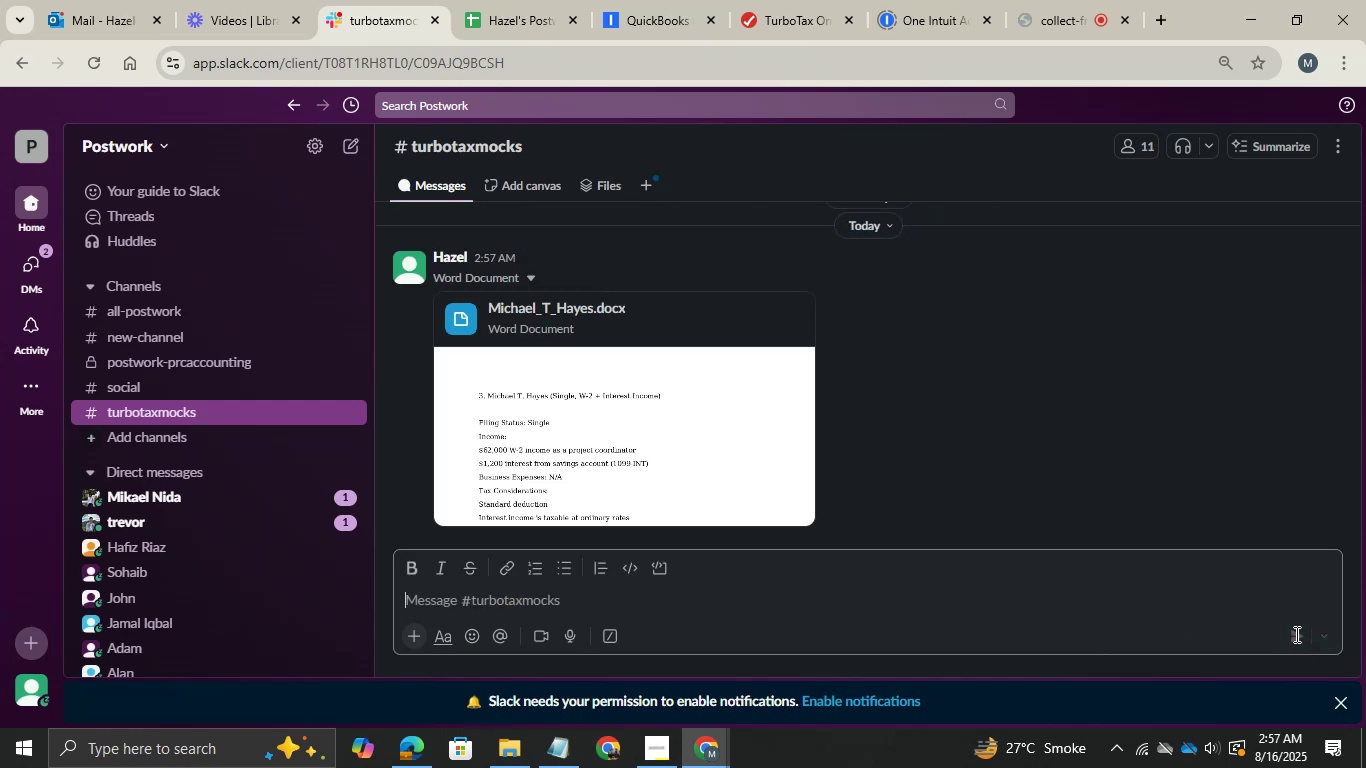 
left_click([1241, 22])
 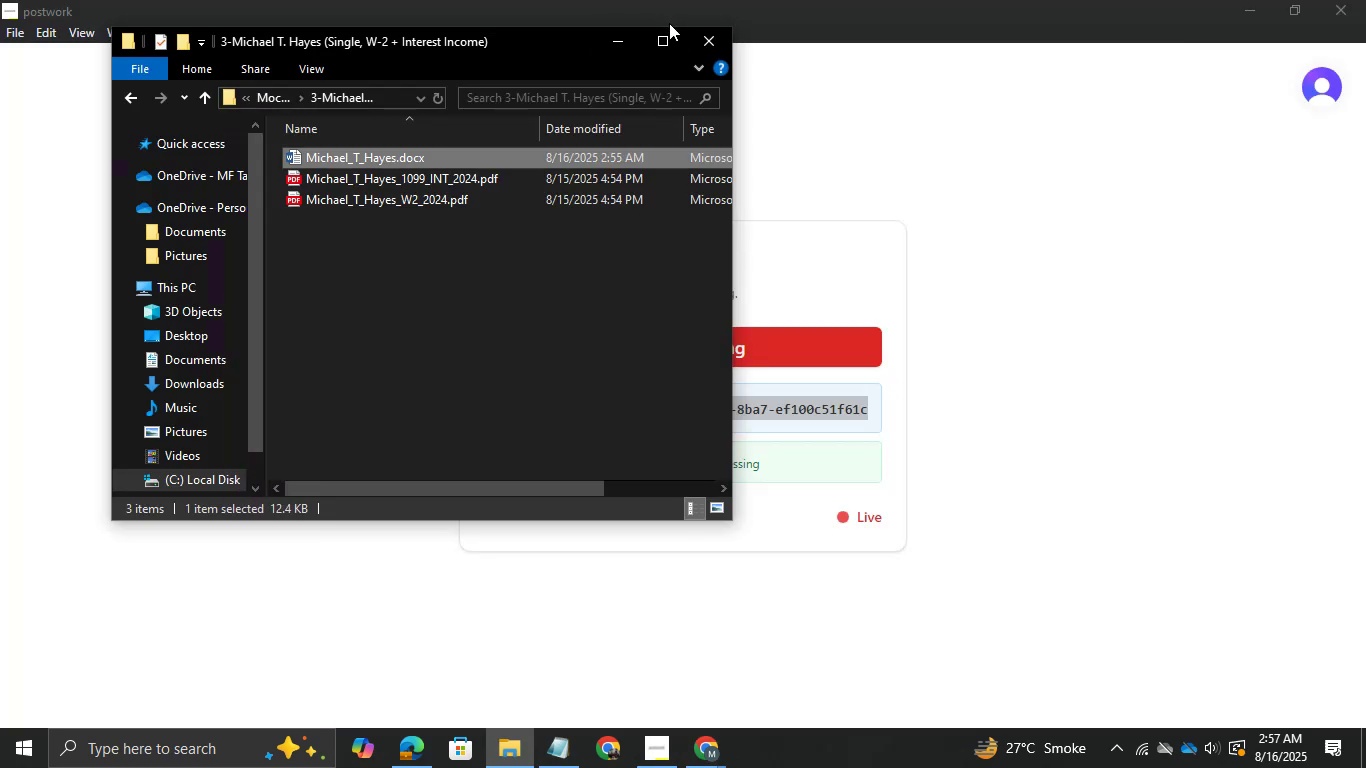 
left_click([669, 29])
 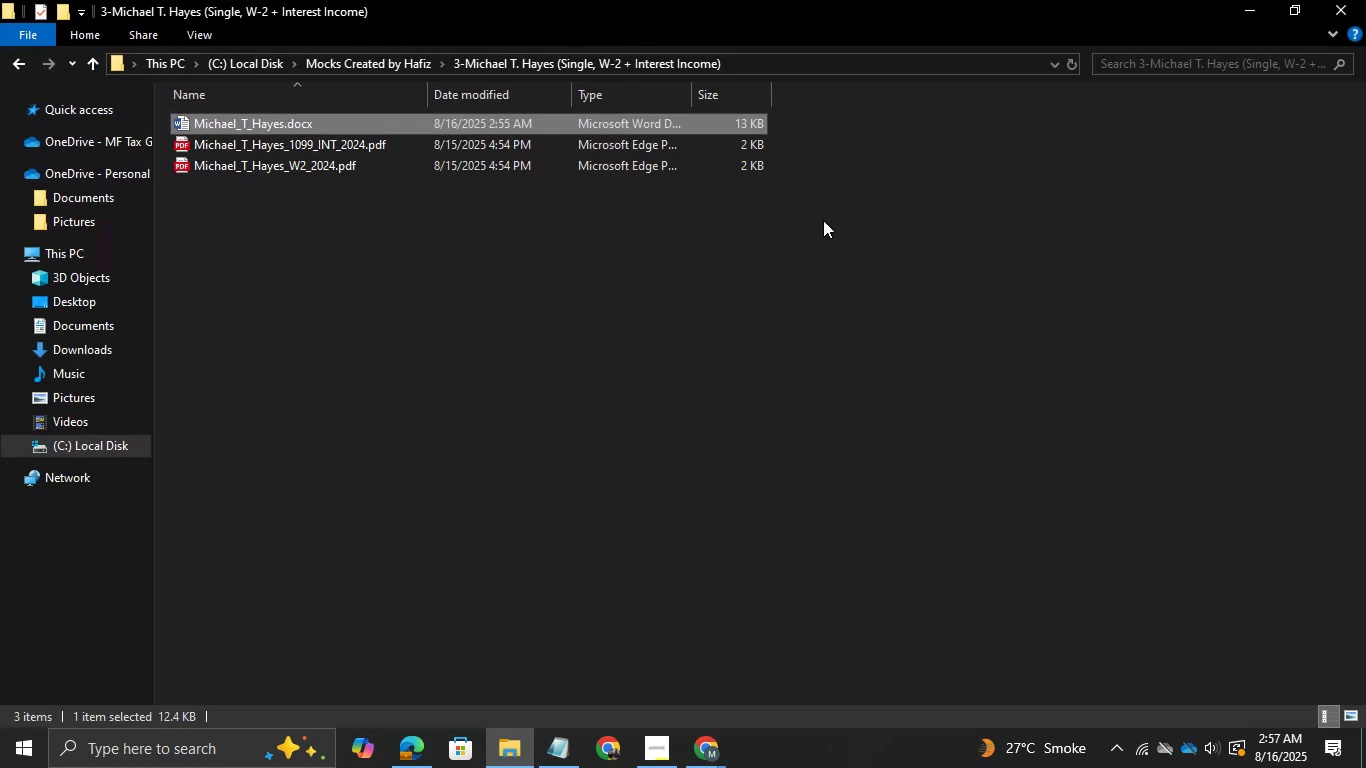 
left_click([1189, 67])
 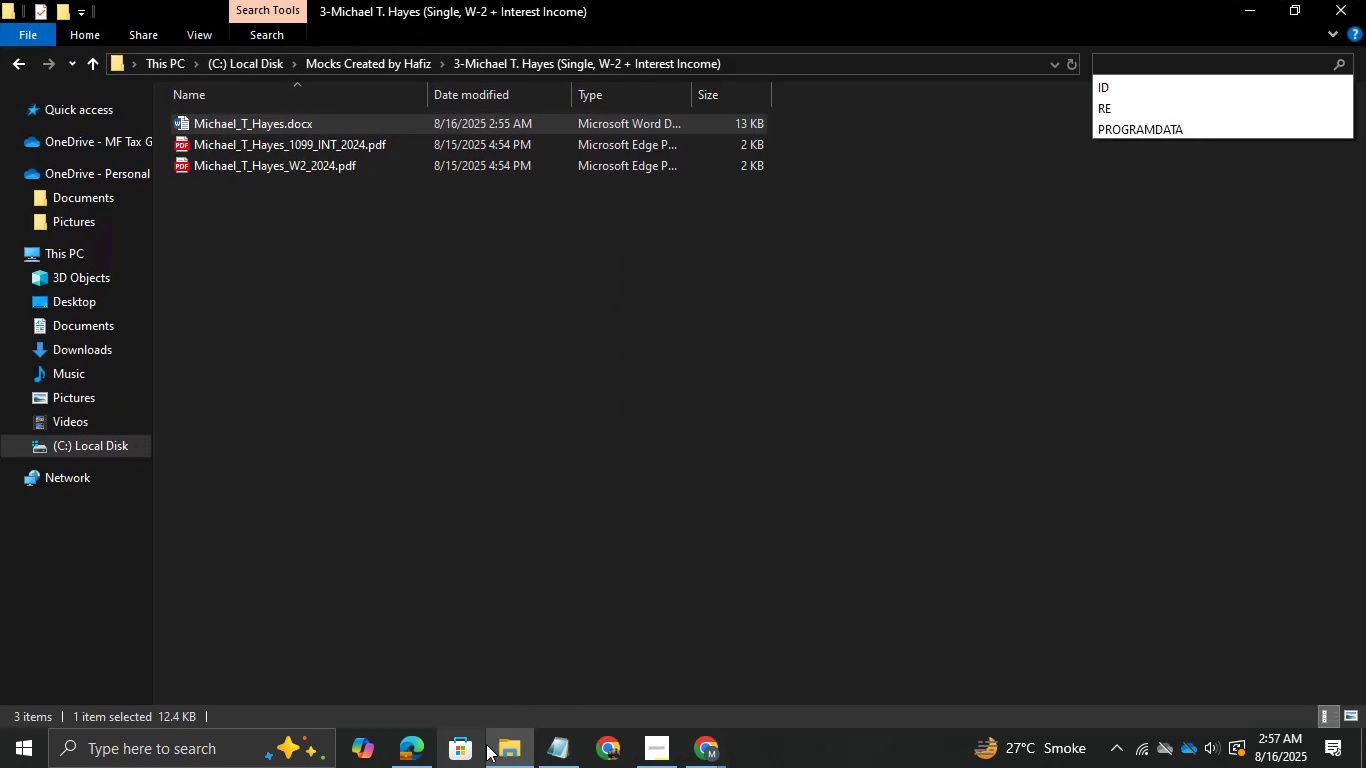 
left_click([500, 750])
 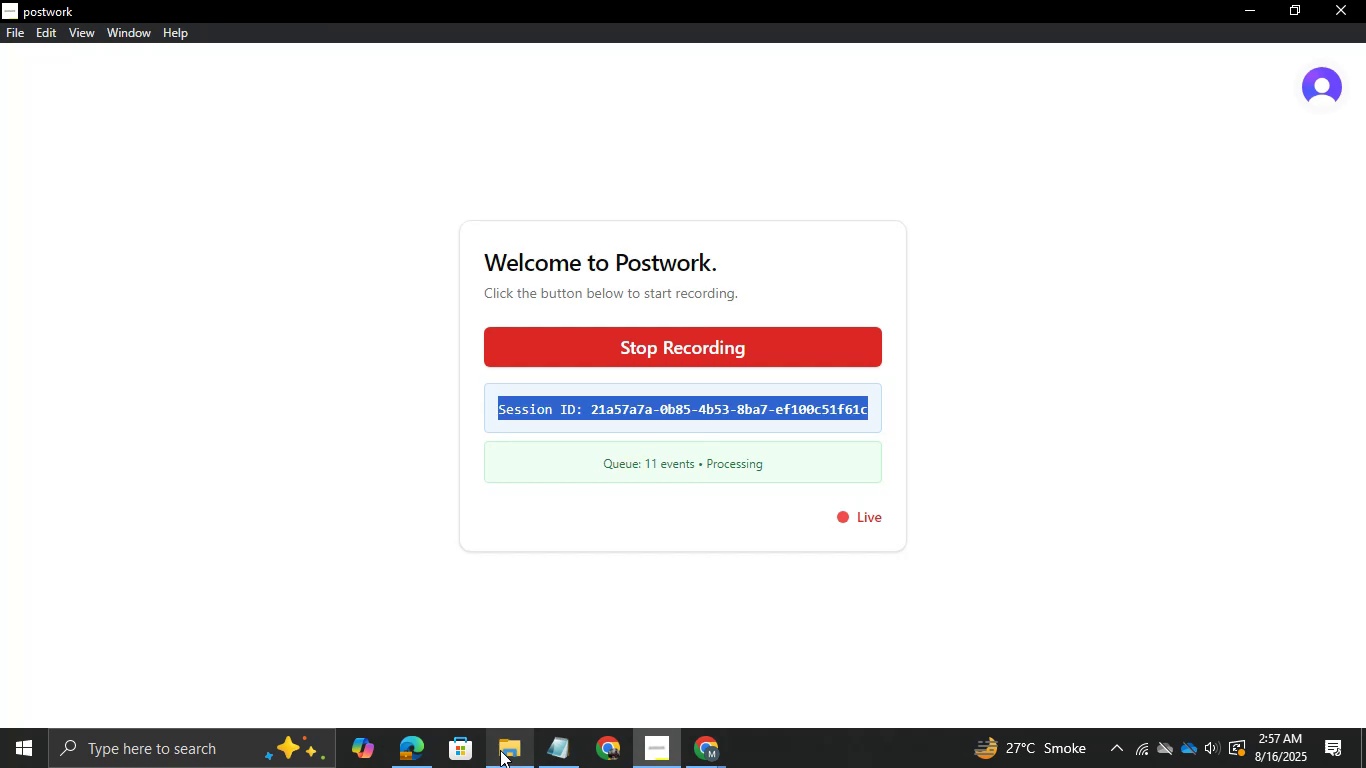 
left_click([500, 750])
 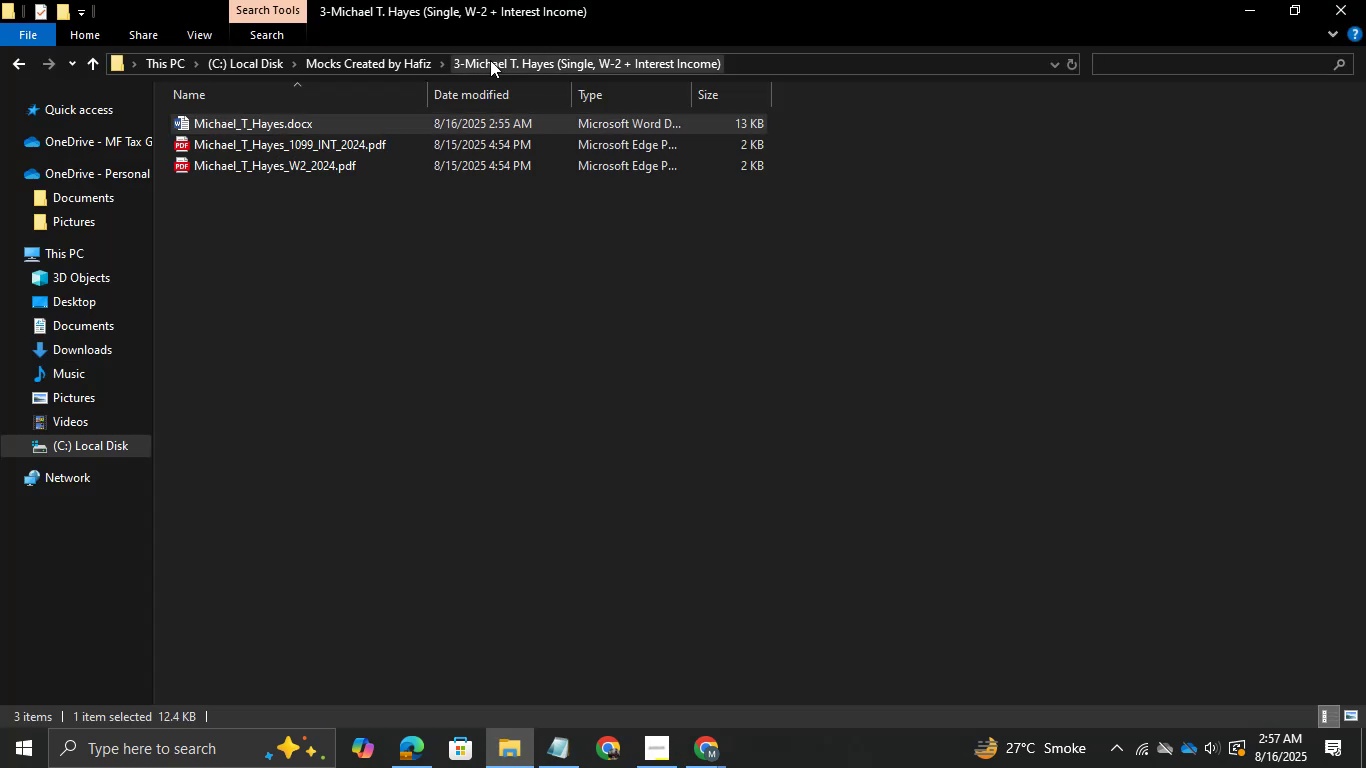 
left_click([362, 58])
 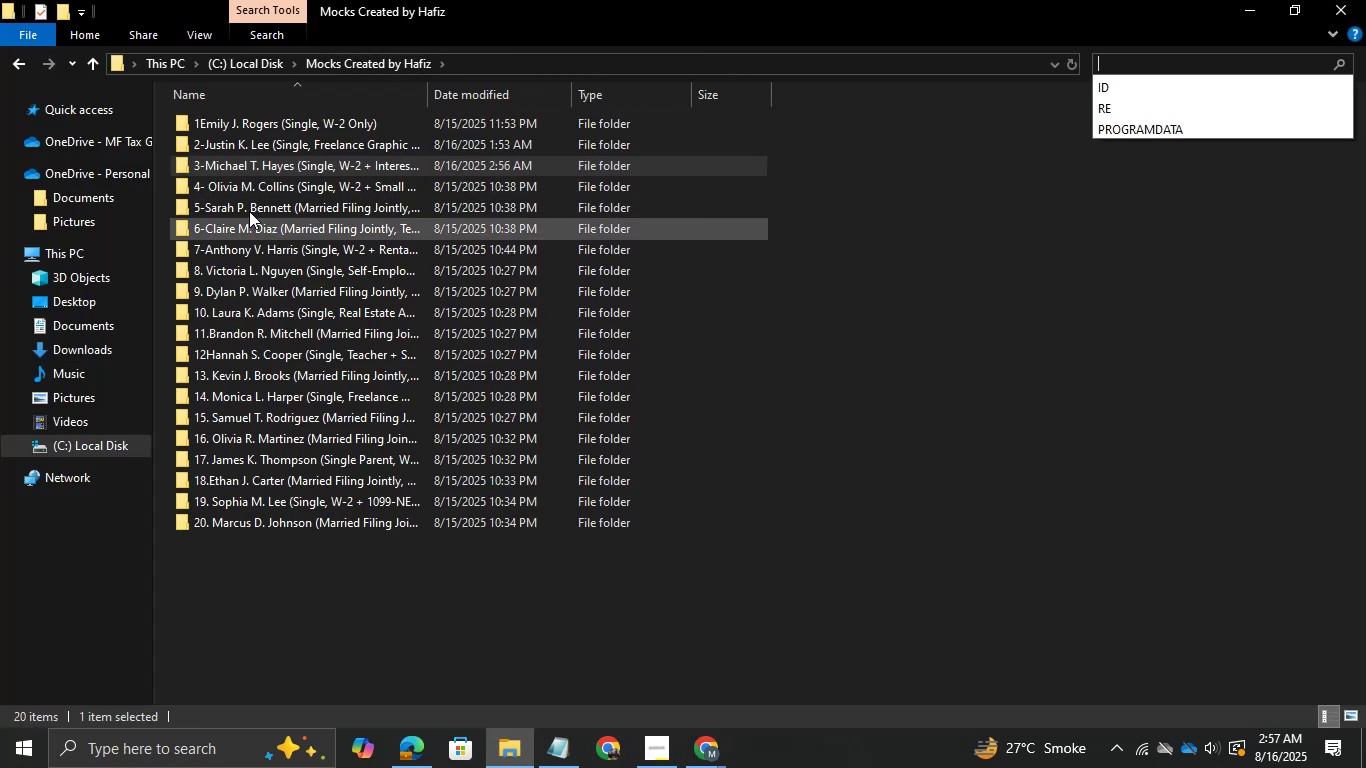 
double_click([239, 186])
 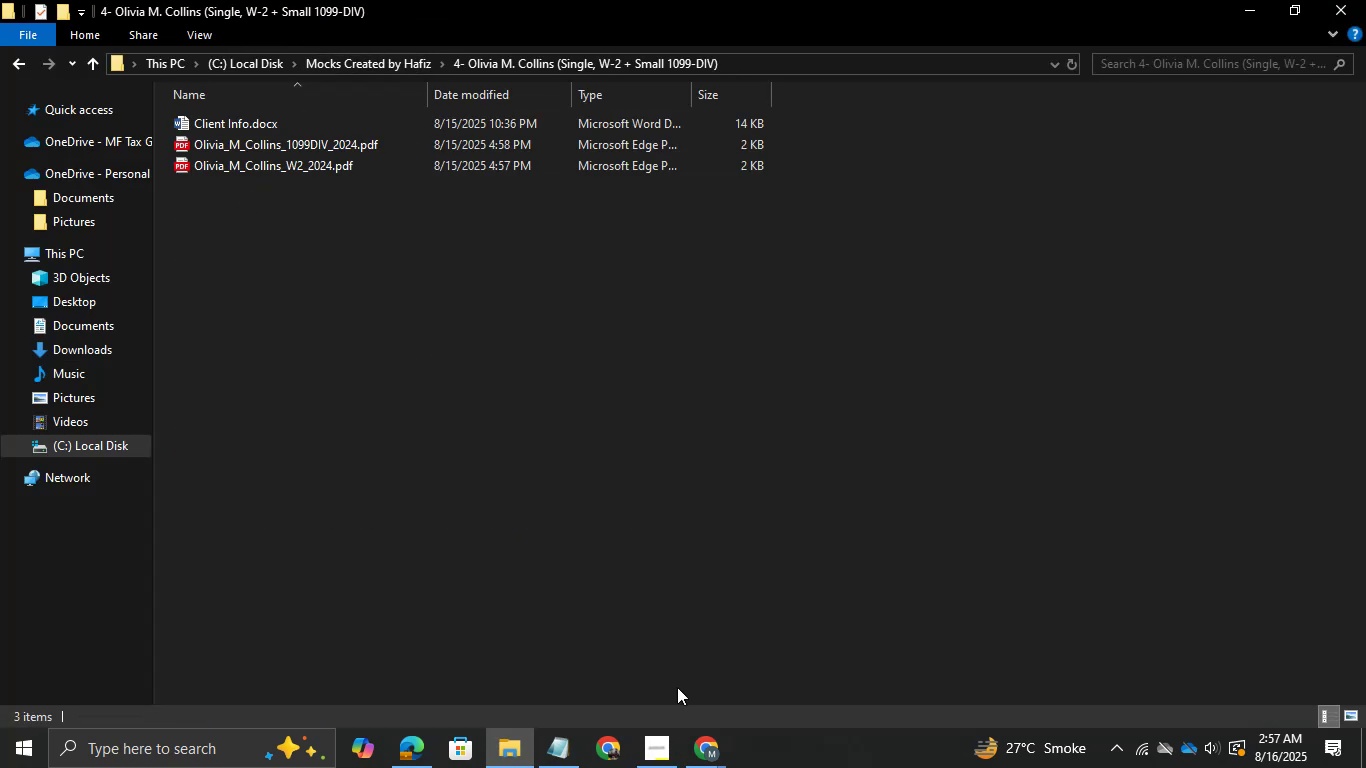 
left_click([416, 760])
 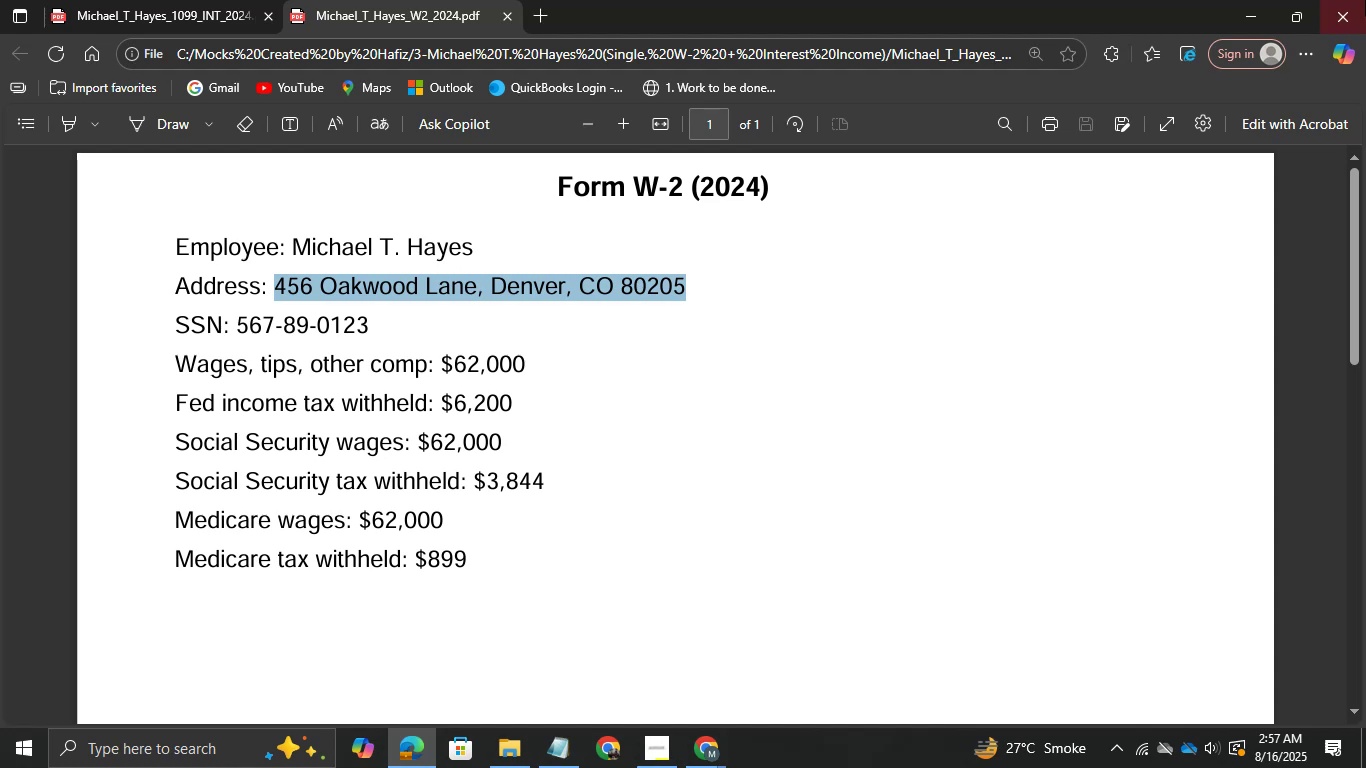 
left_click([1365, 0])
 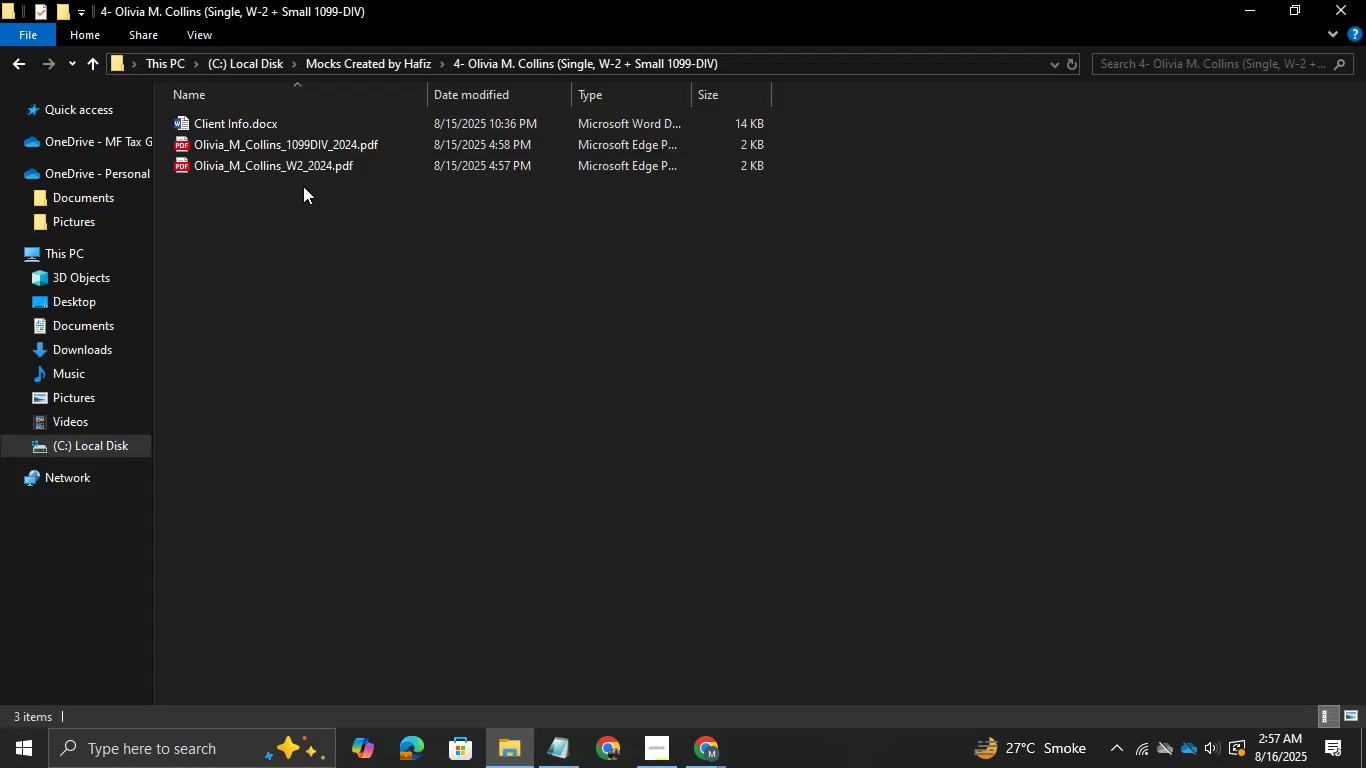 
double_click([275, 125])
 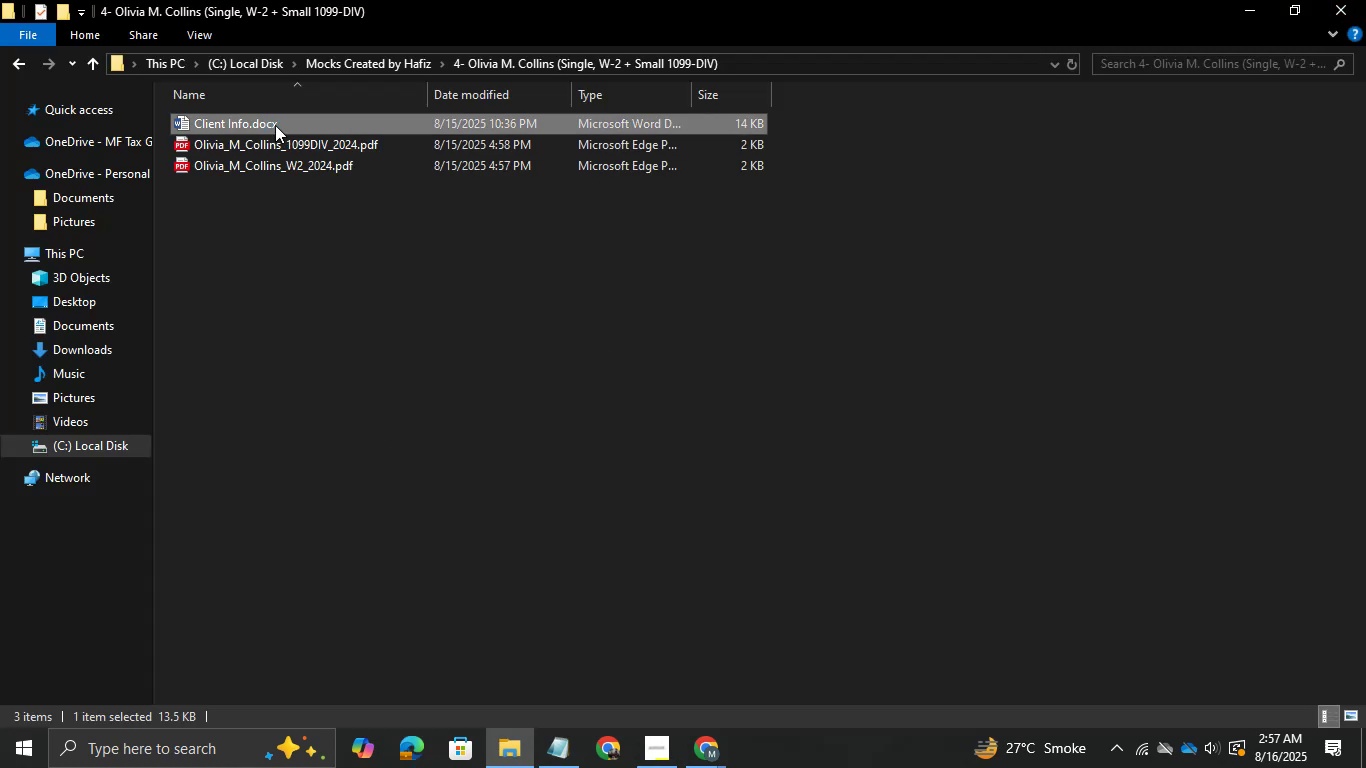 
left_click([275, 125])
 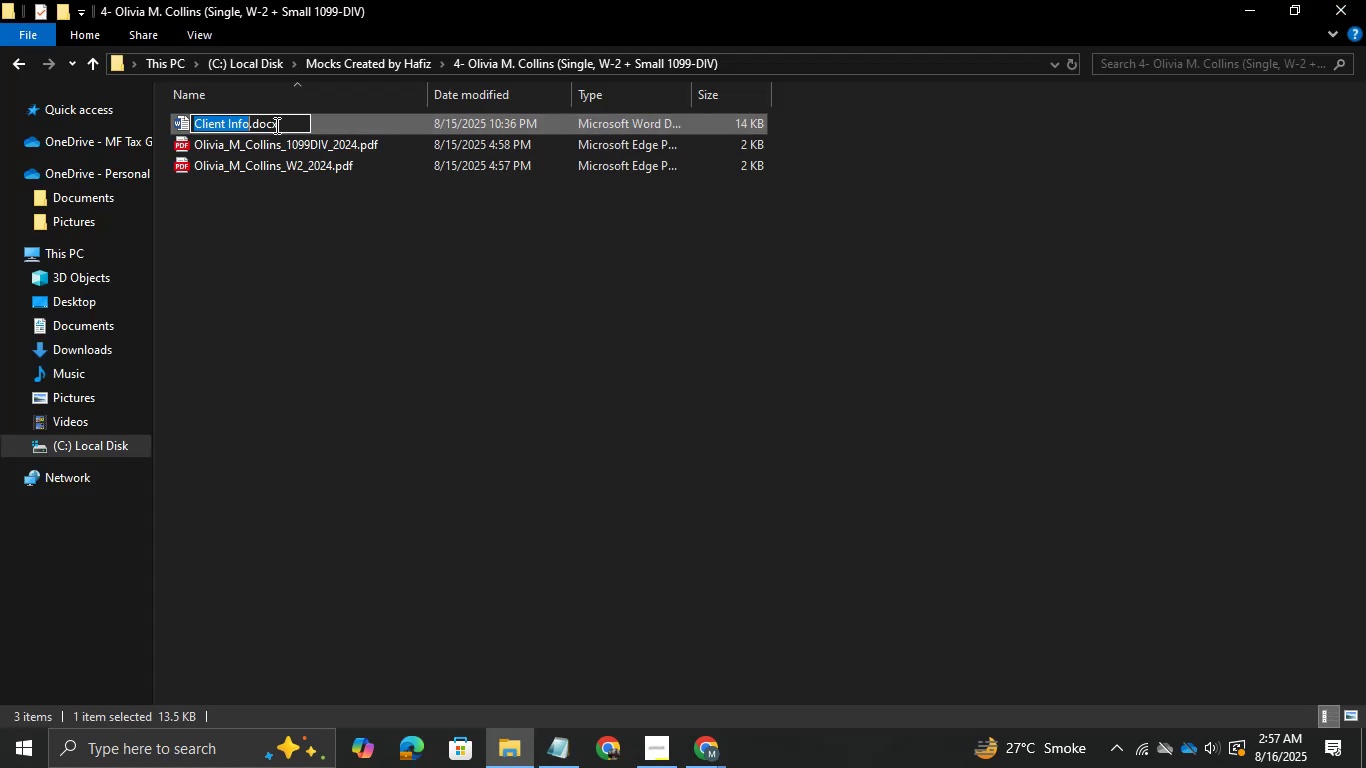 
left_click([360, 241])
 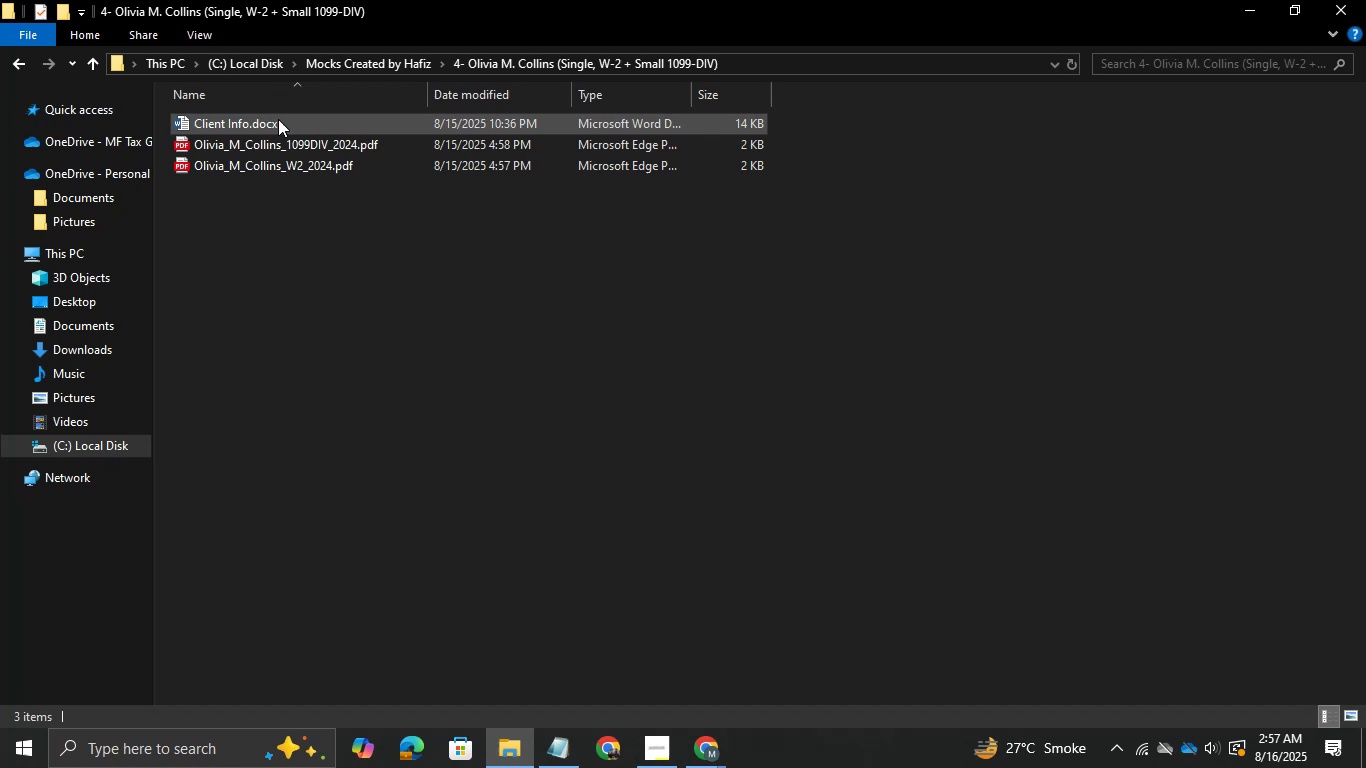 
double_click([278, 119])
 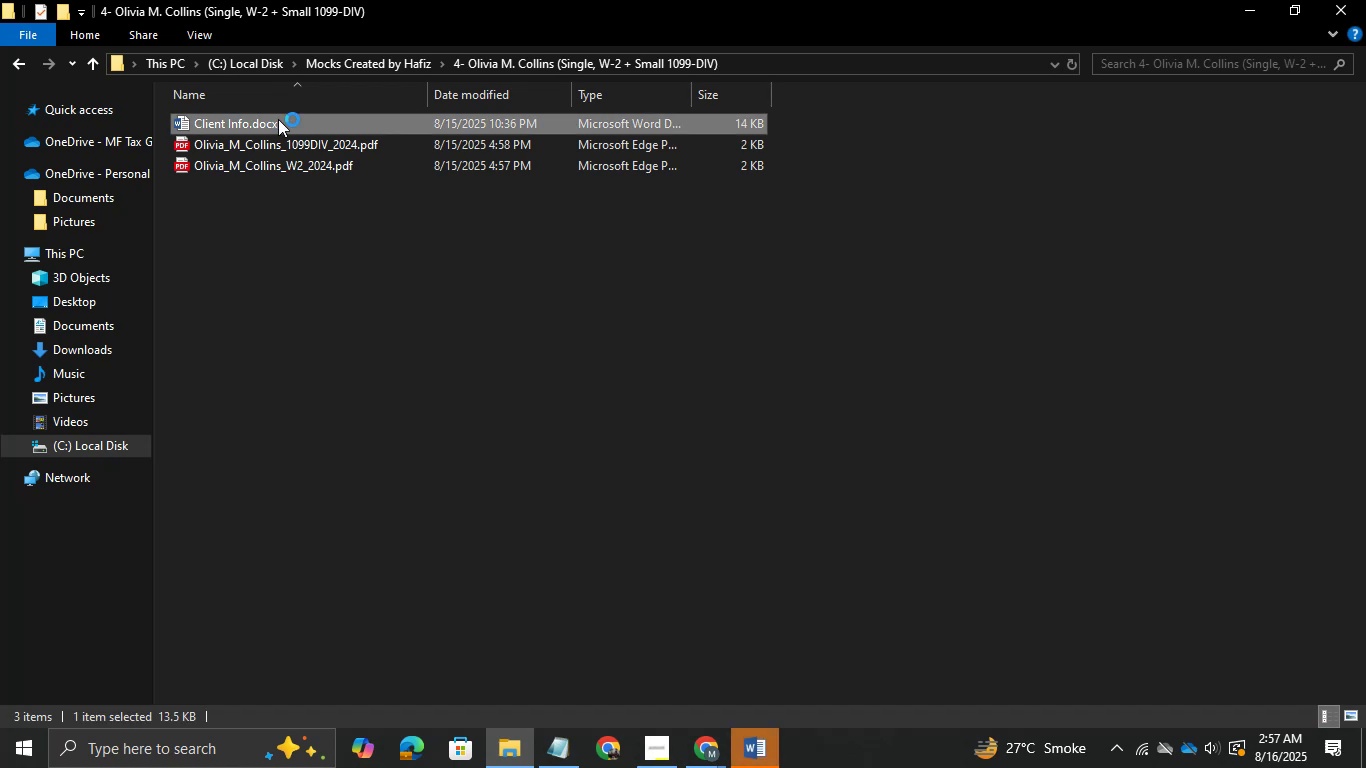 
wait(5.15)
 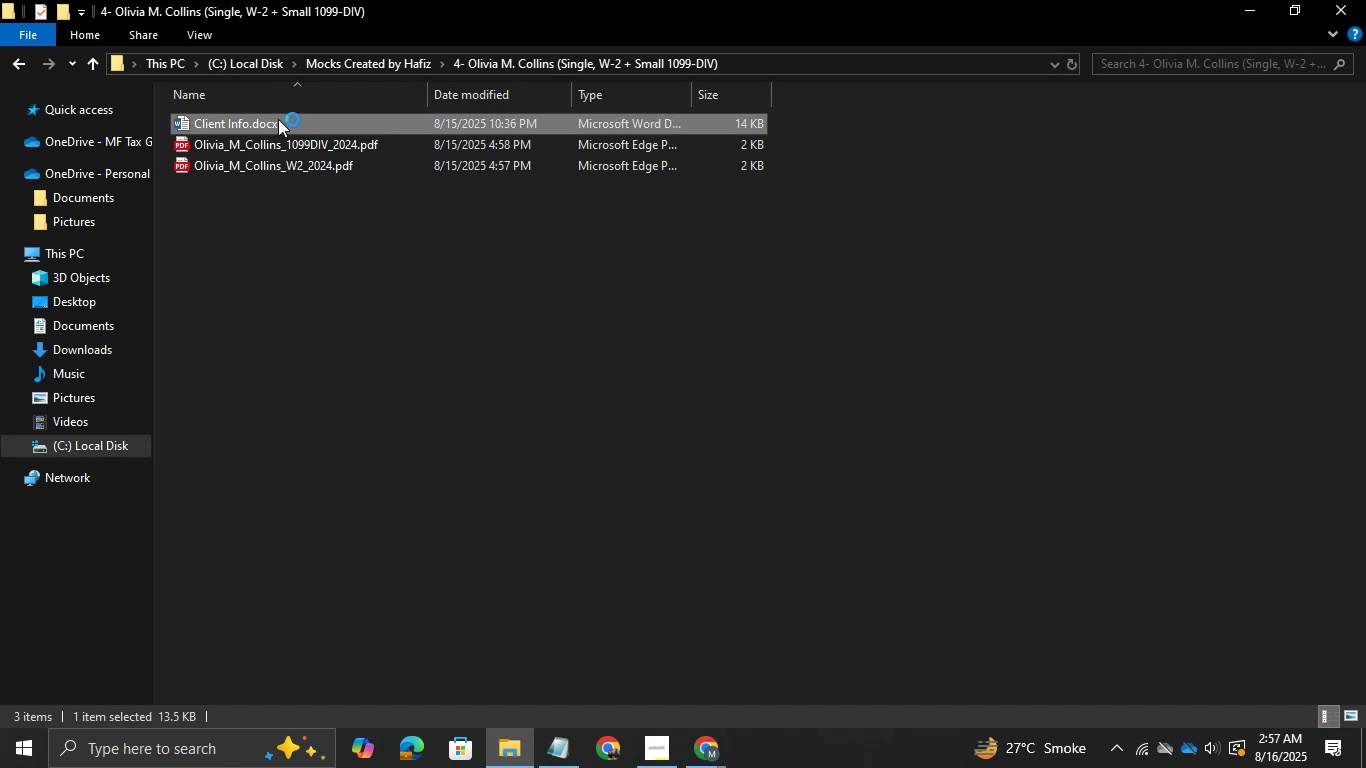 
left_click([764, 737])
 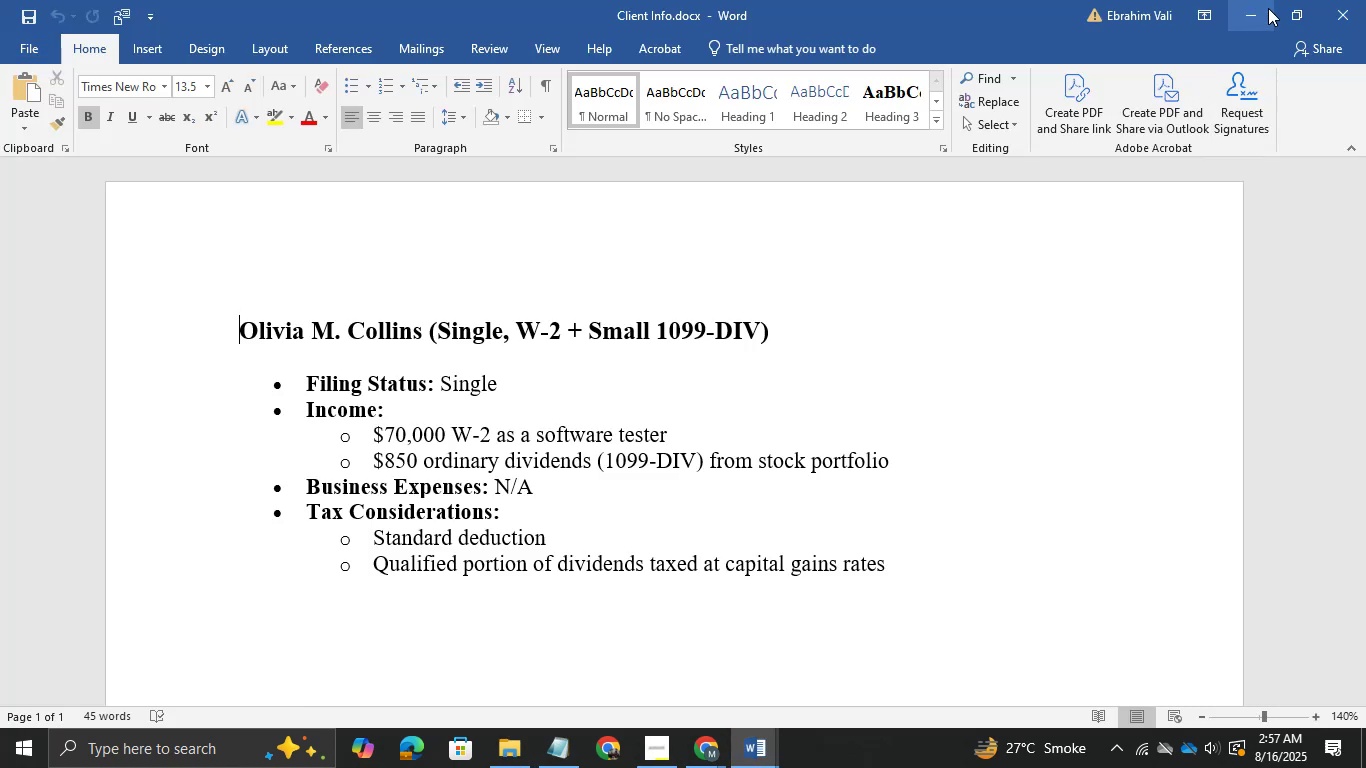 
left_click([1268, 6])
 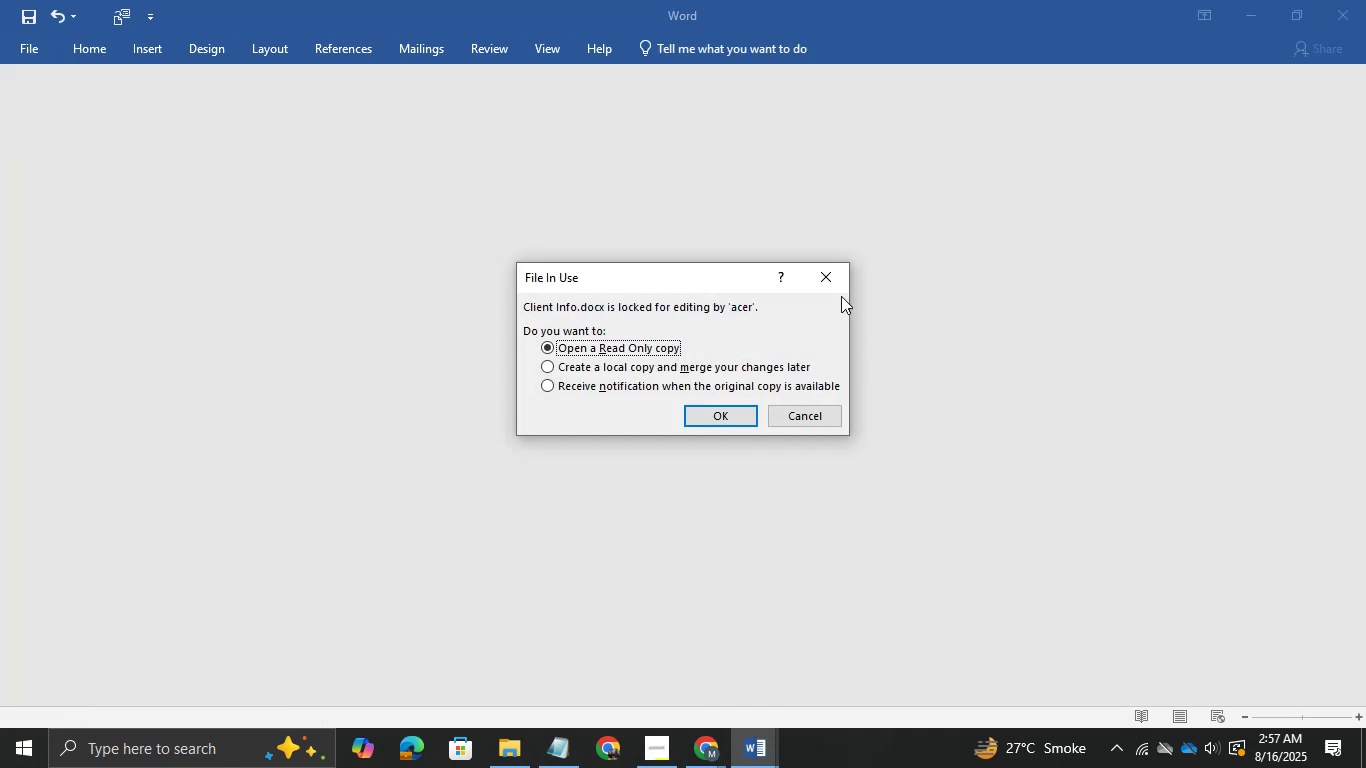 
left_click([836, 285])
 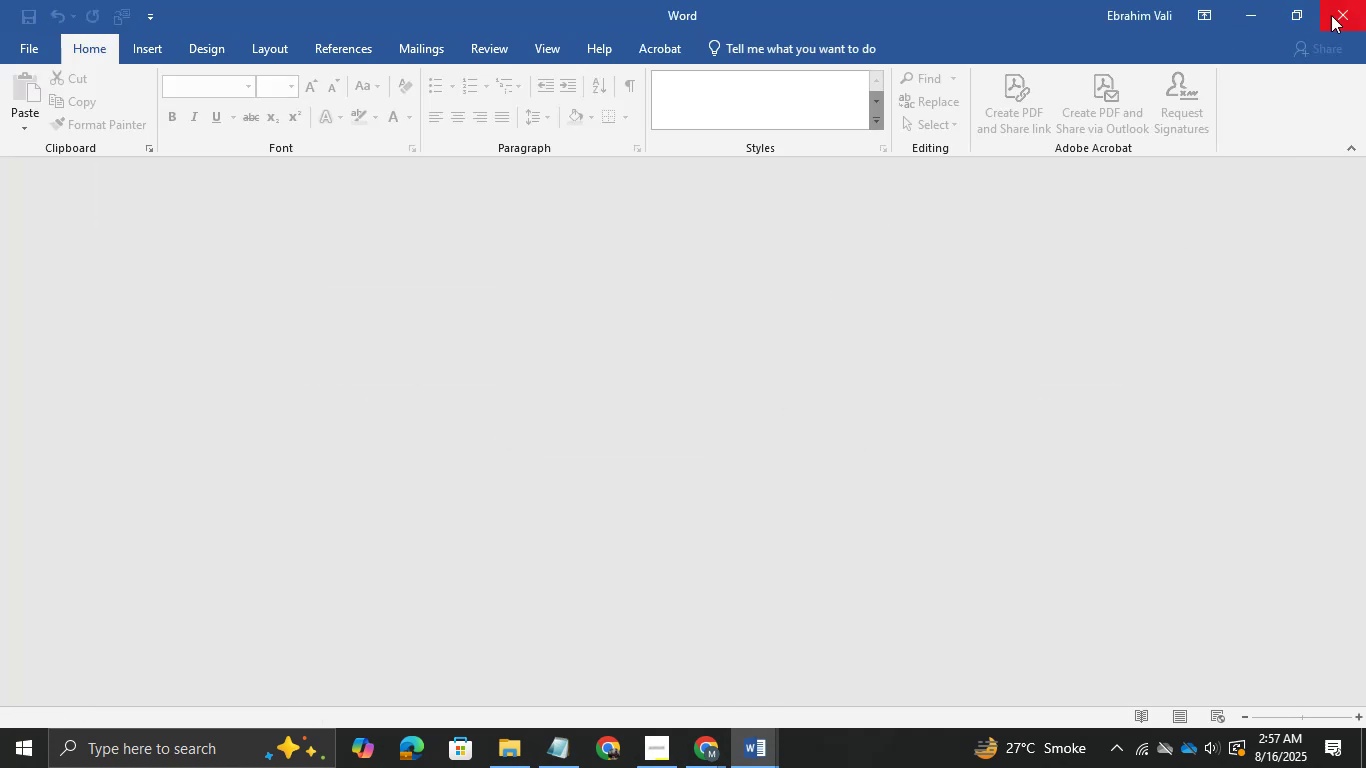 
left_click([1334, 15])
 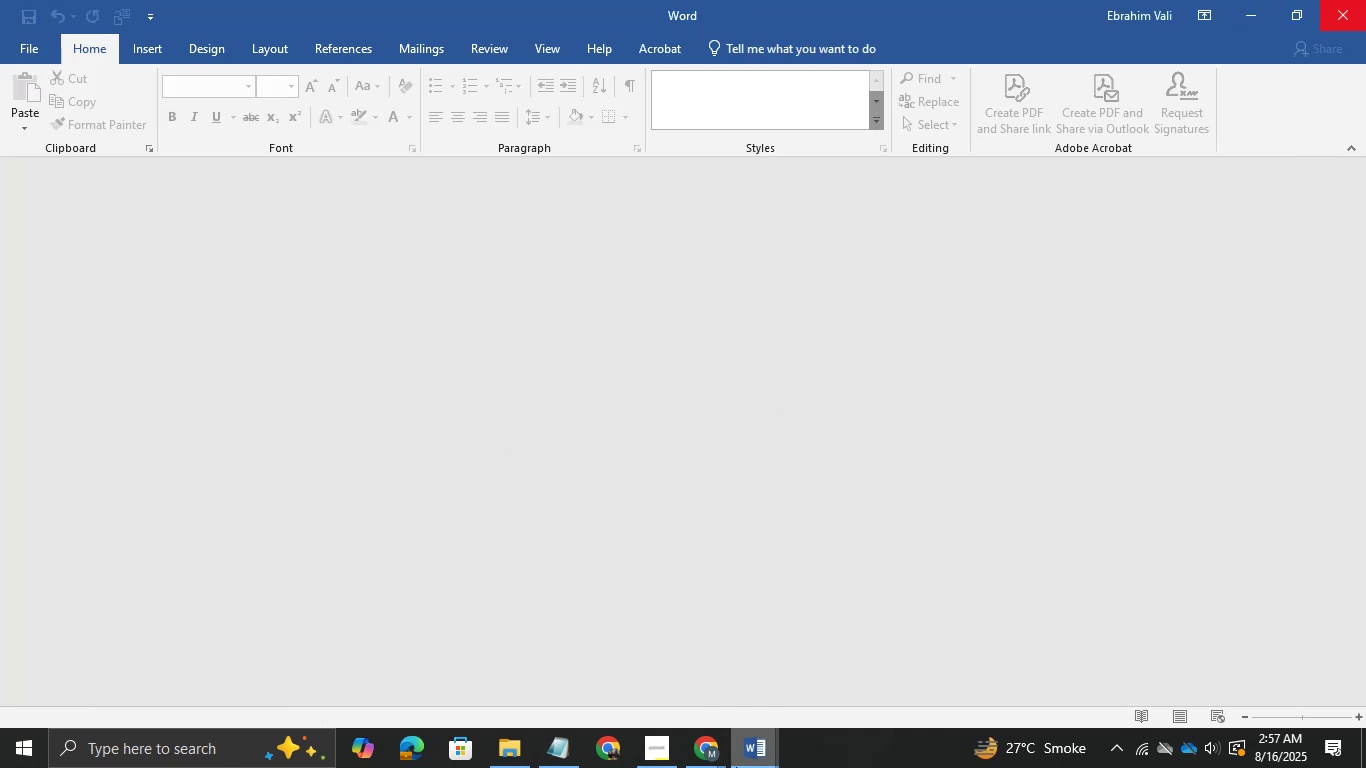 
left_click([761, 760])
 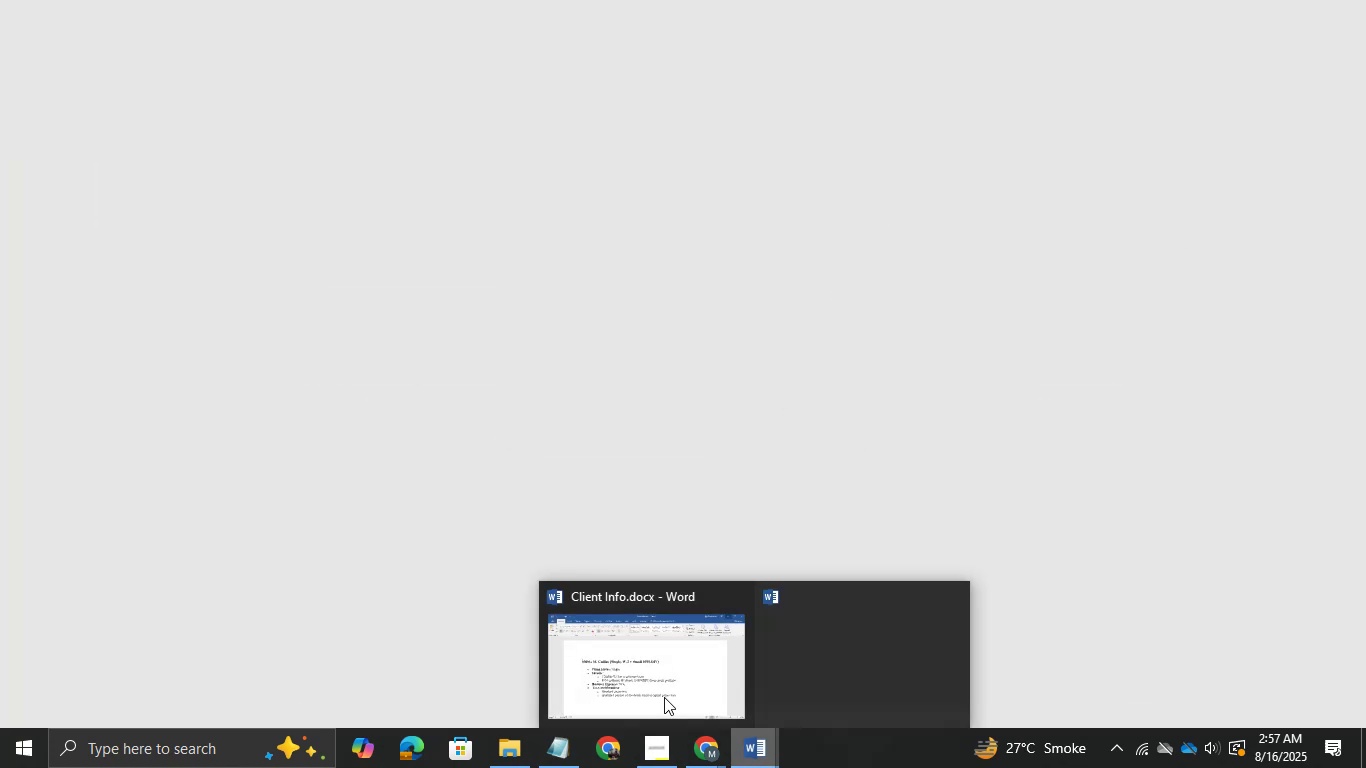 
left_click([664, 695])
 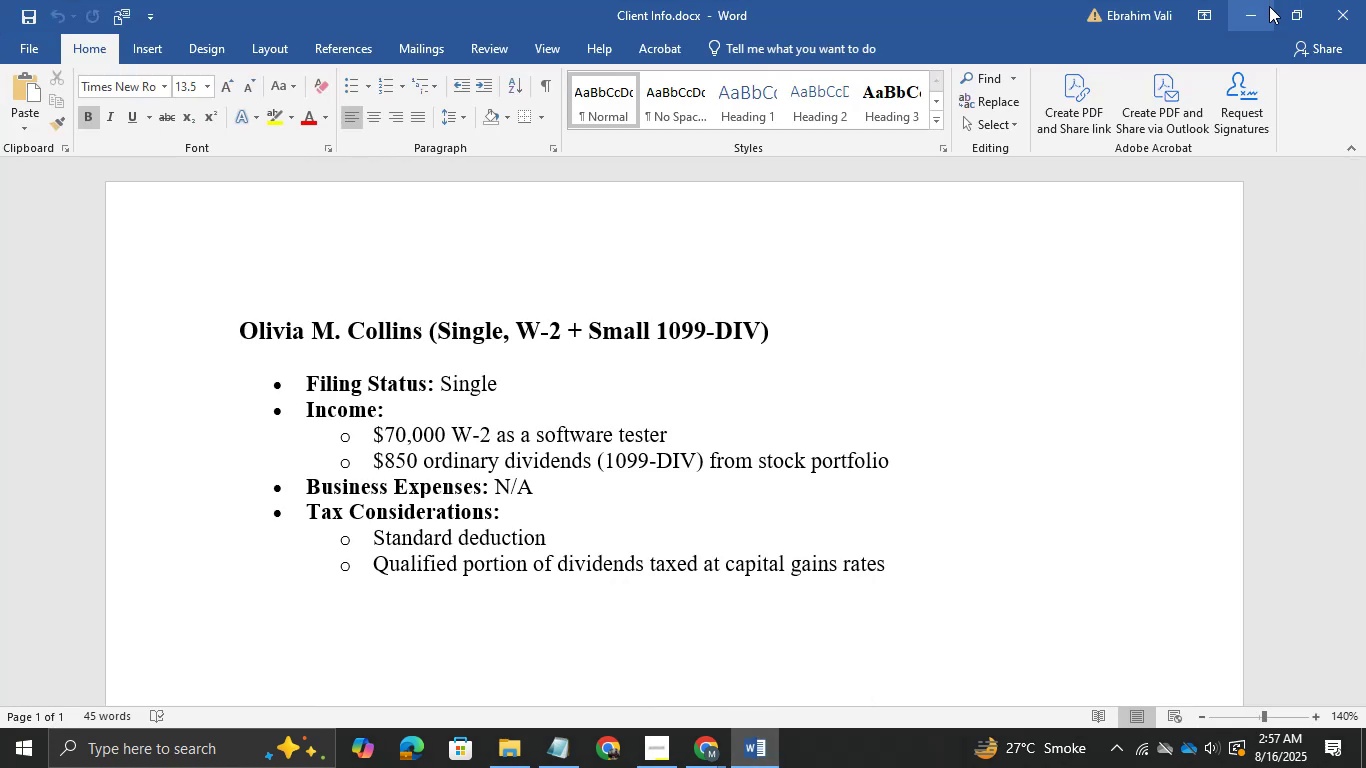 
left_click([1266, 6])
 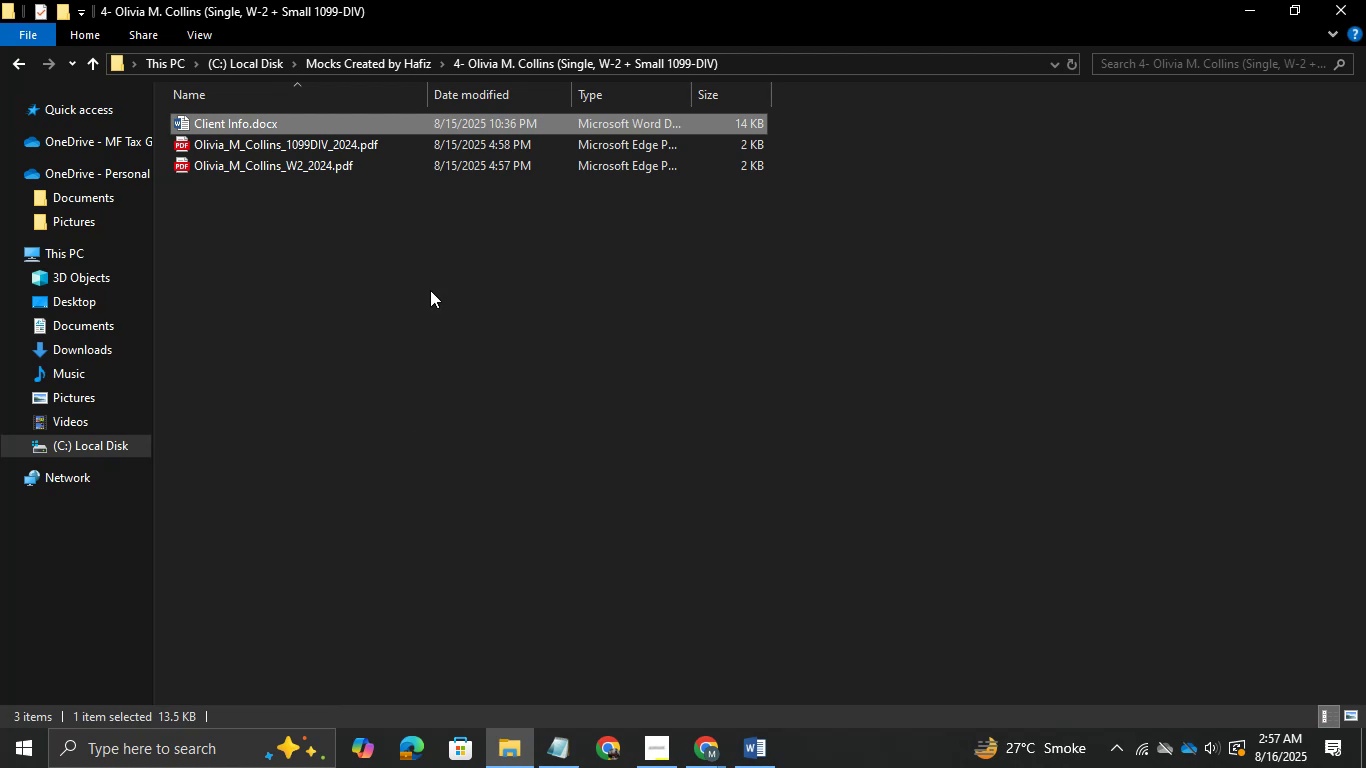 
double_click([313, 167])
 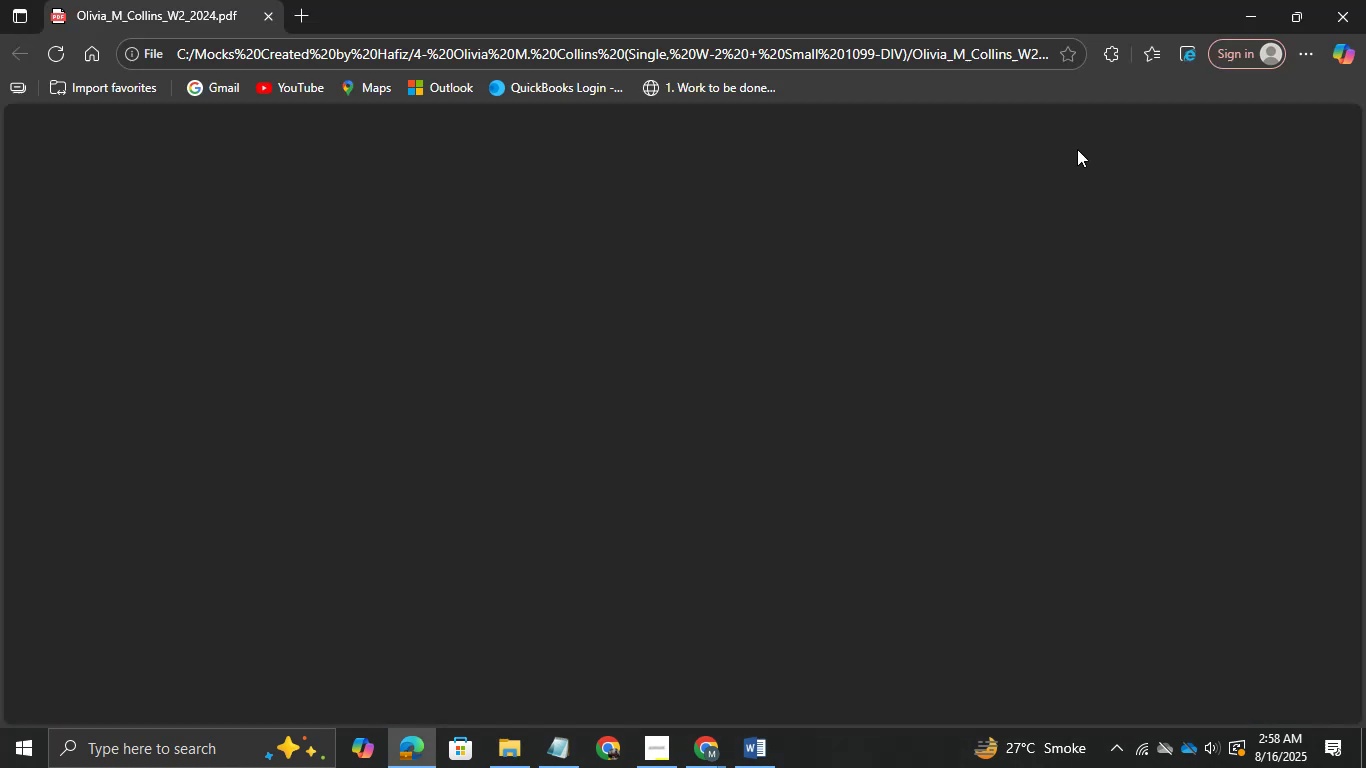 
left_click([1258, 21])
 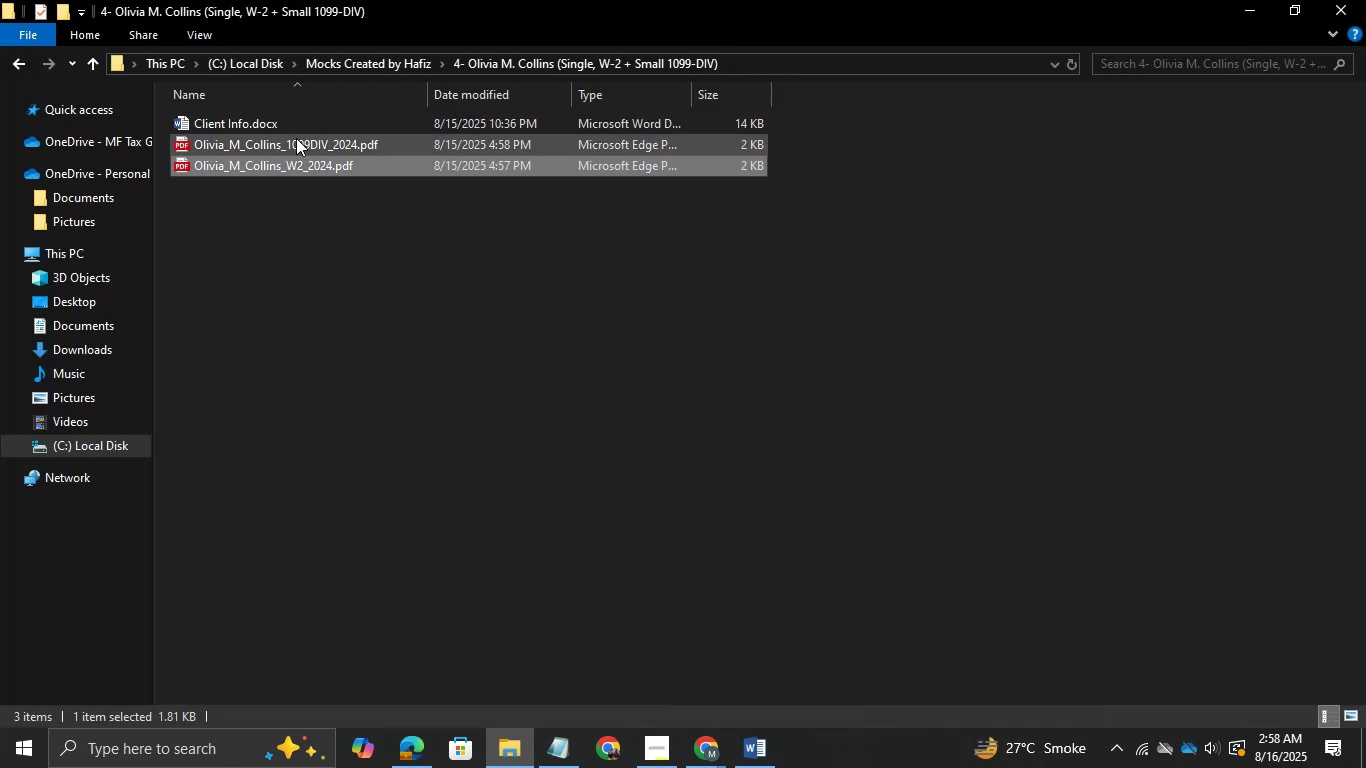 
double_click([296, 142])
 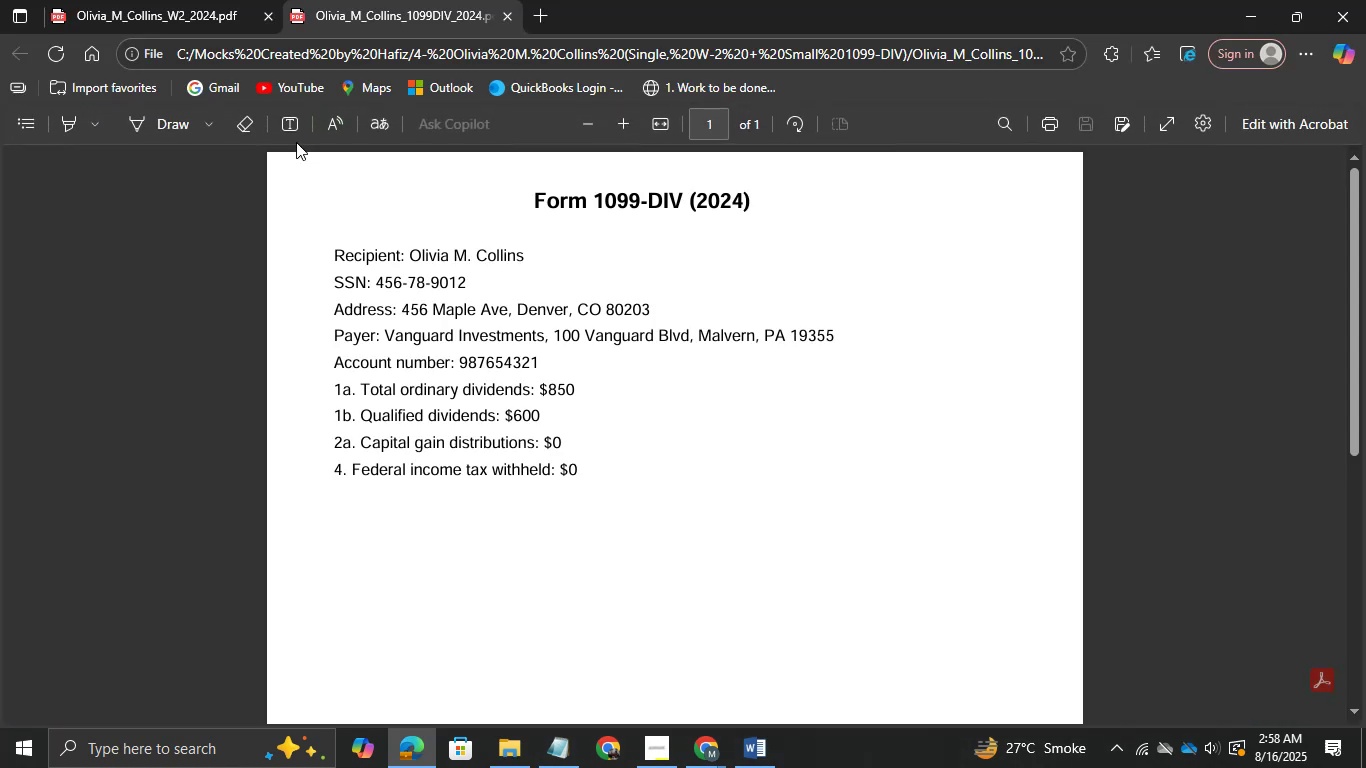 
wait(8.01)
 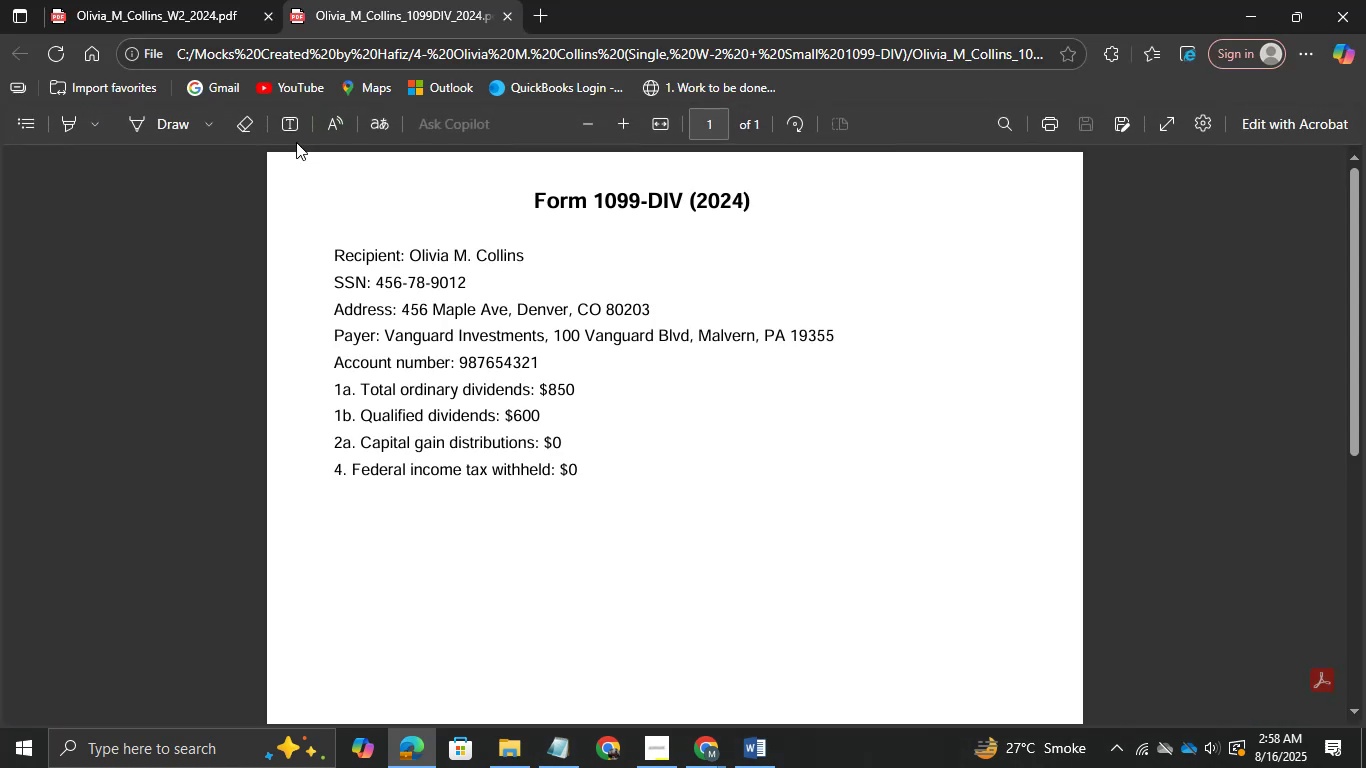 
left_click([698, 749])
 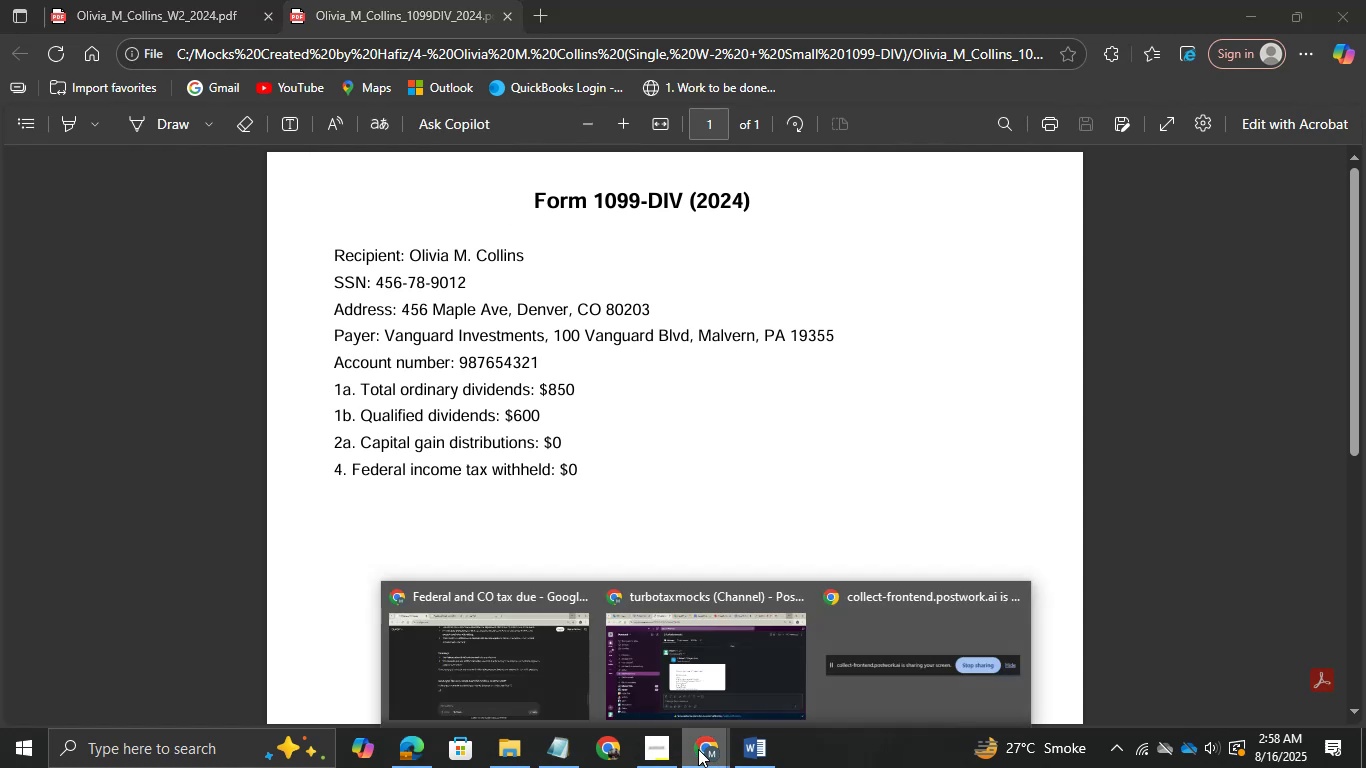 
mouse_move([758, 662])
 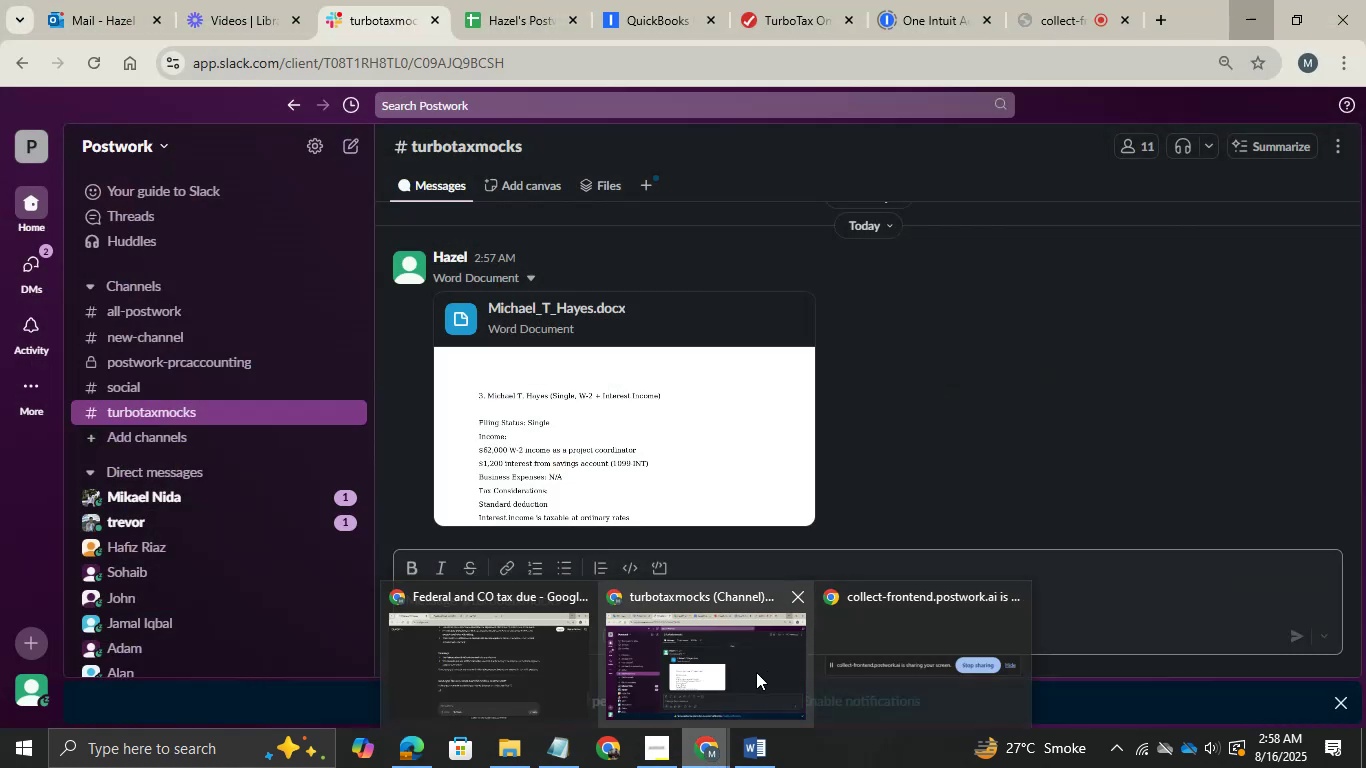 
left_click([756, 672])
 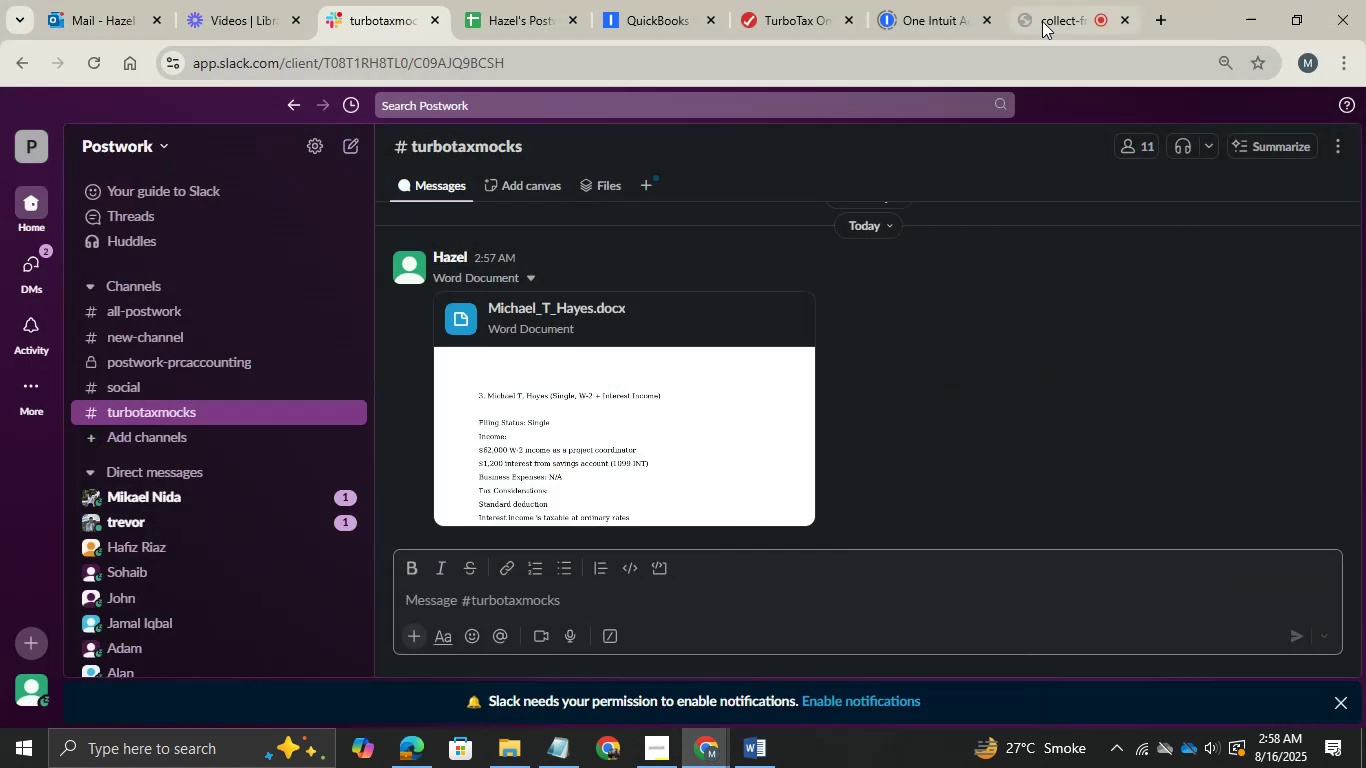 
left_click([1043, 20])
 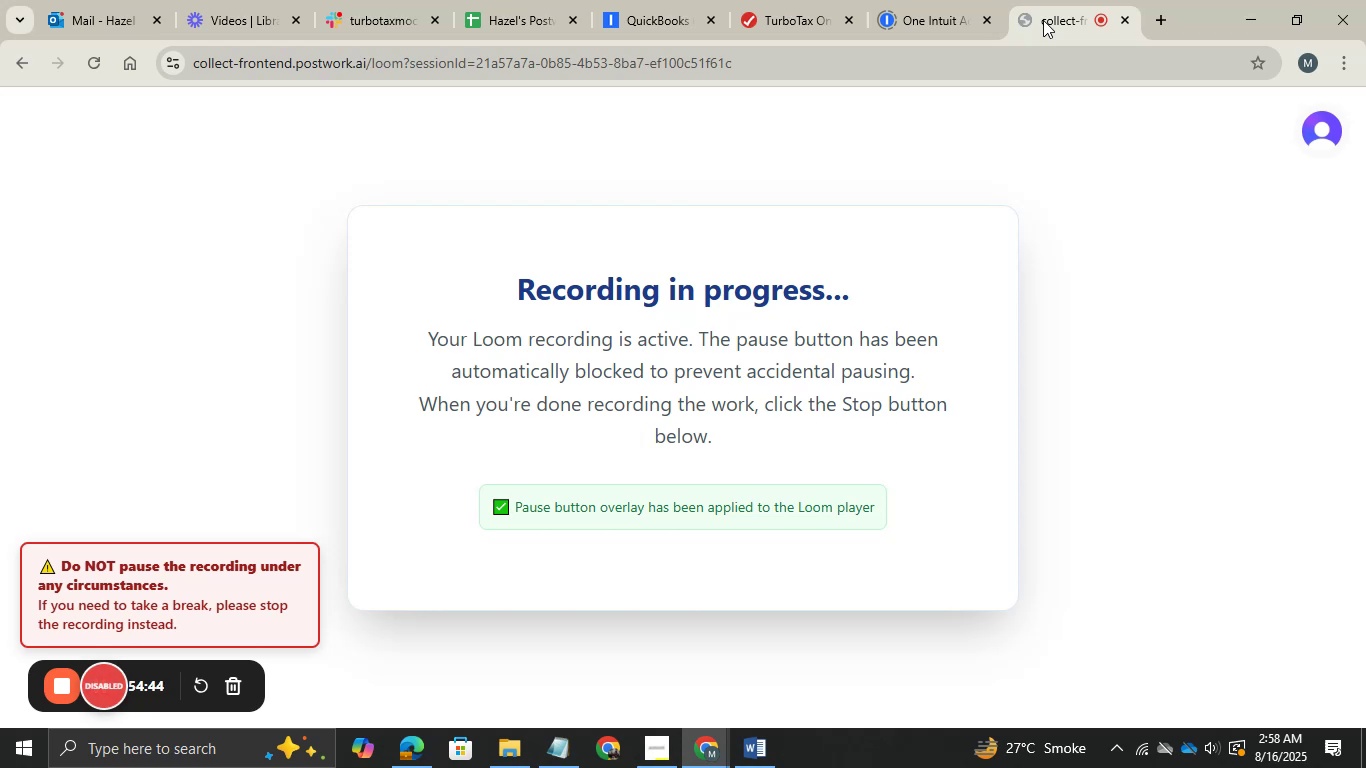 
wait(21.0)
 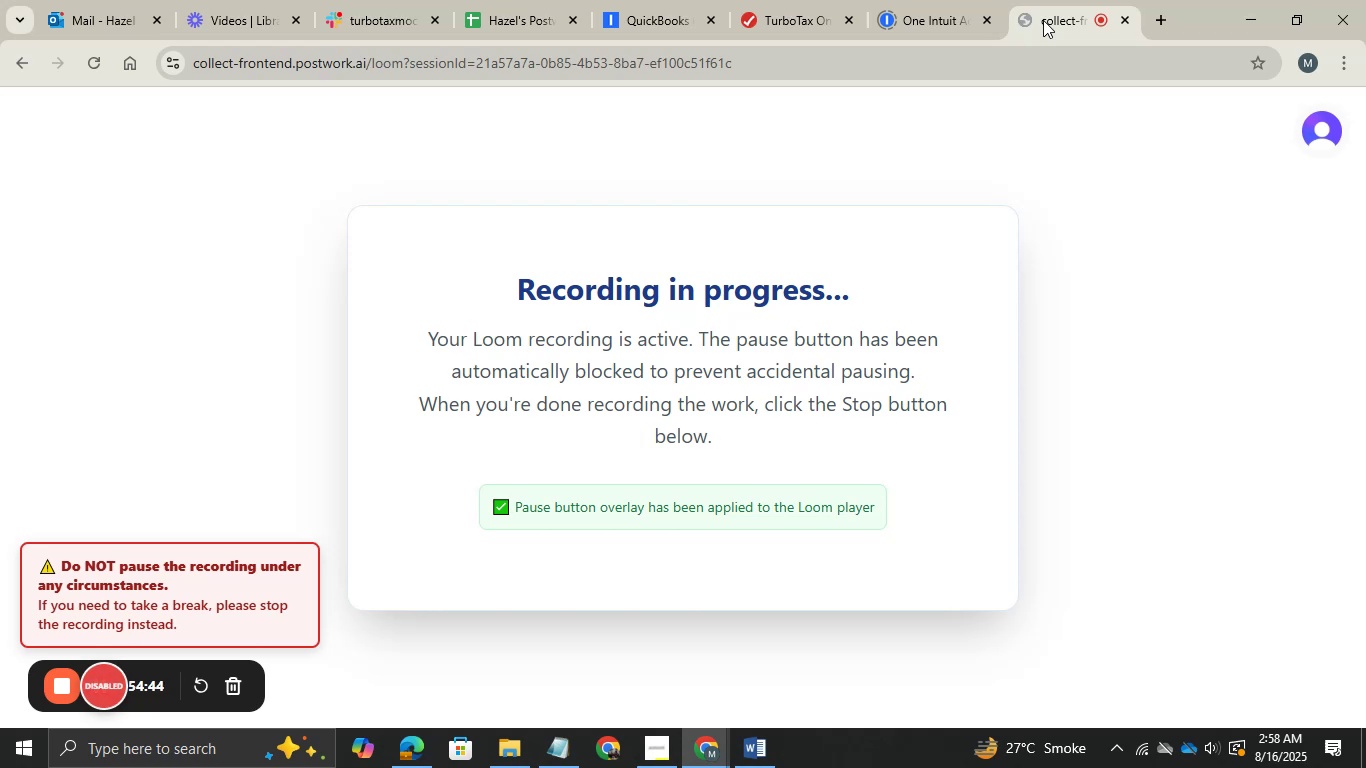 
left_click([511, 756])
 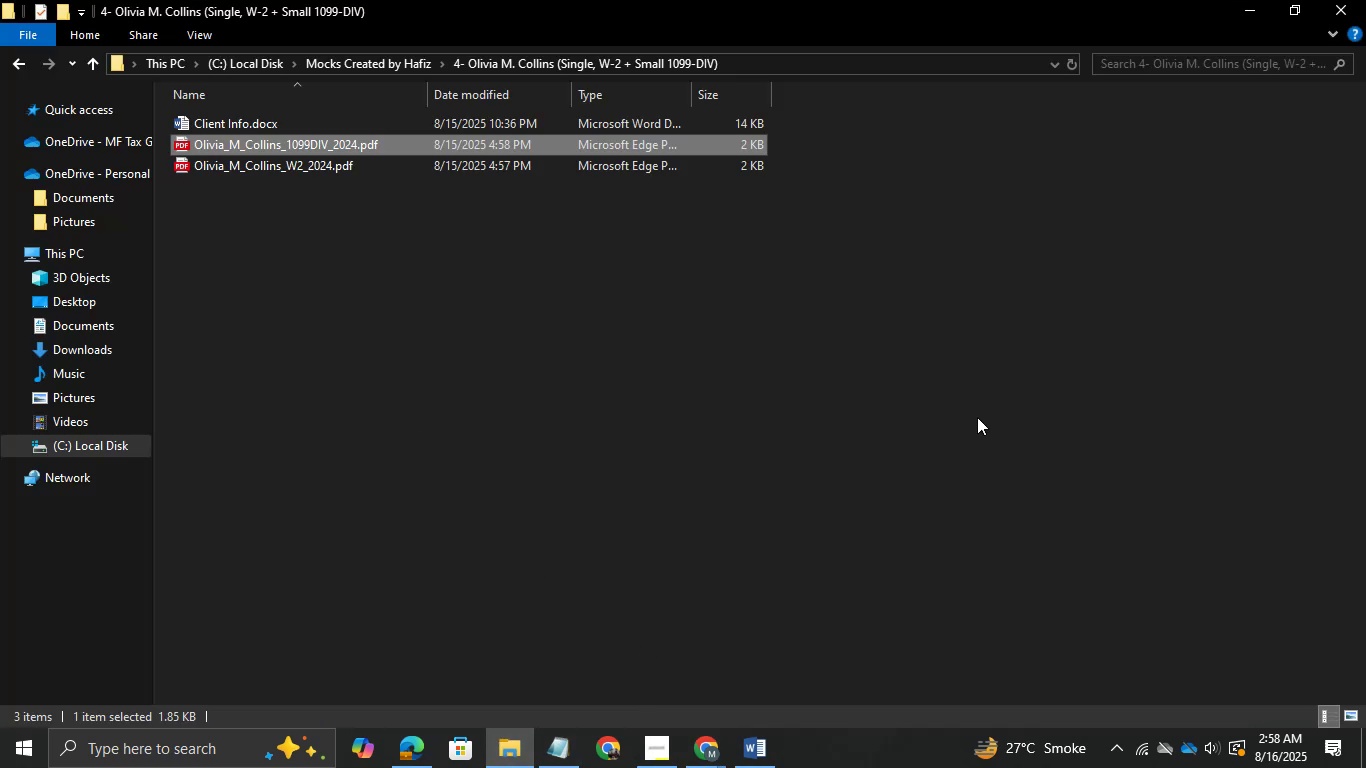 
mouse_move([723, 743])
 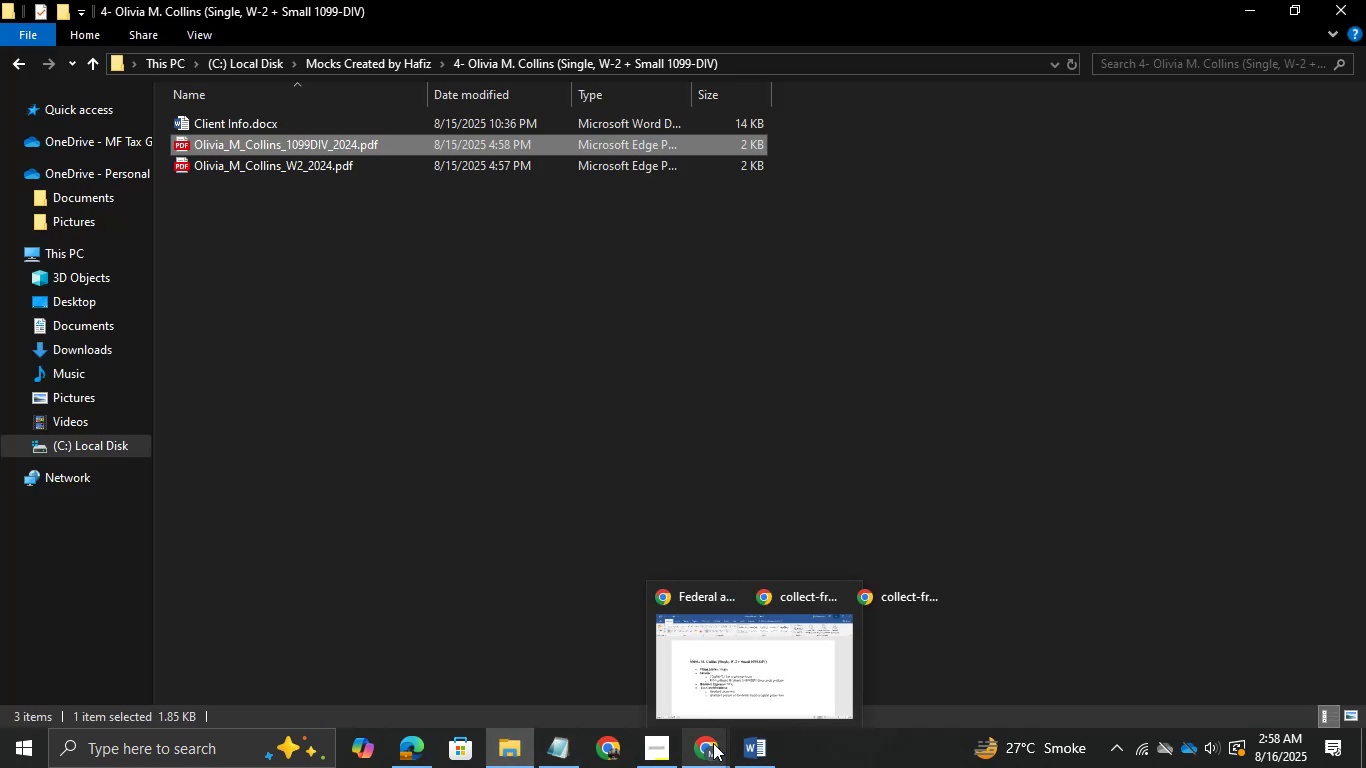 
left_click([713, 743])
 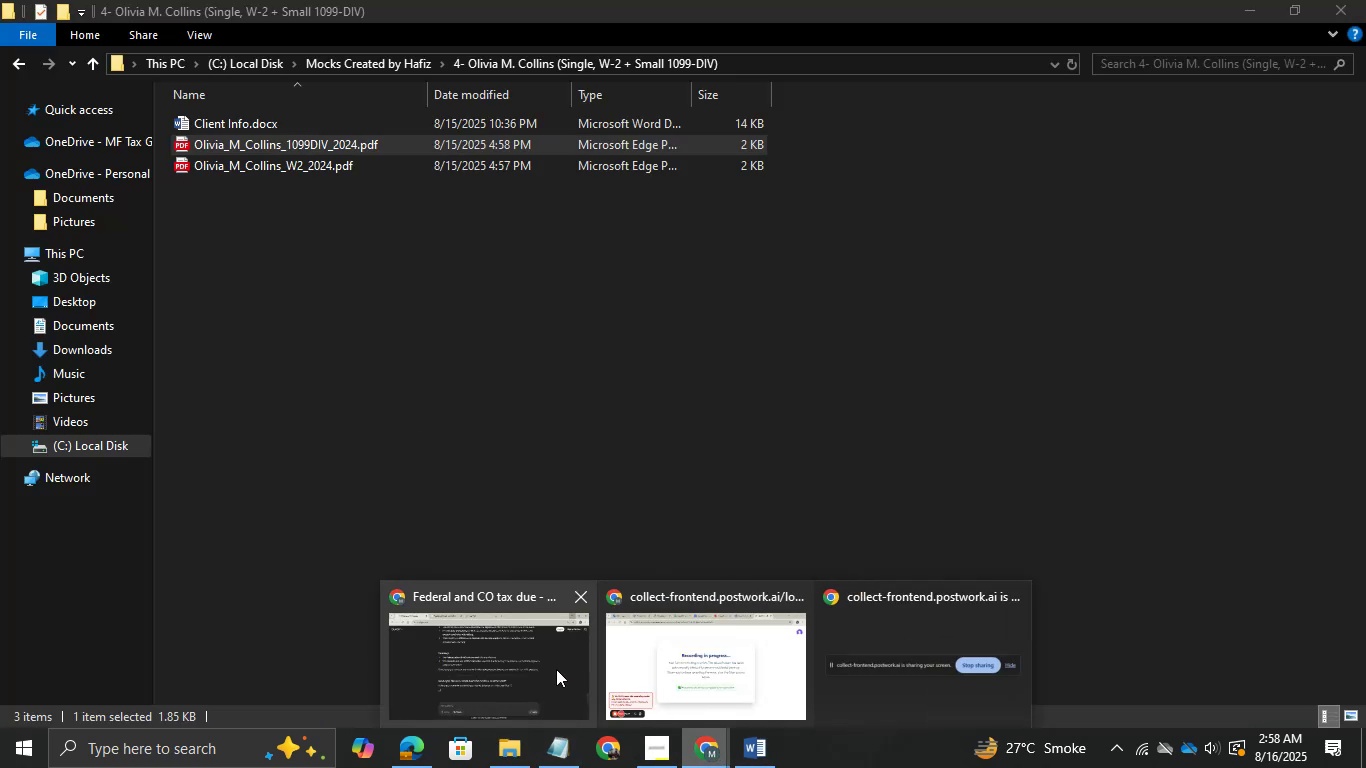 
left_click([553, 669])
 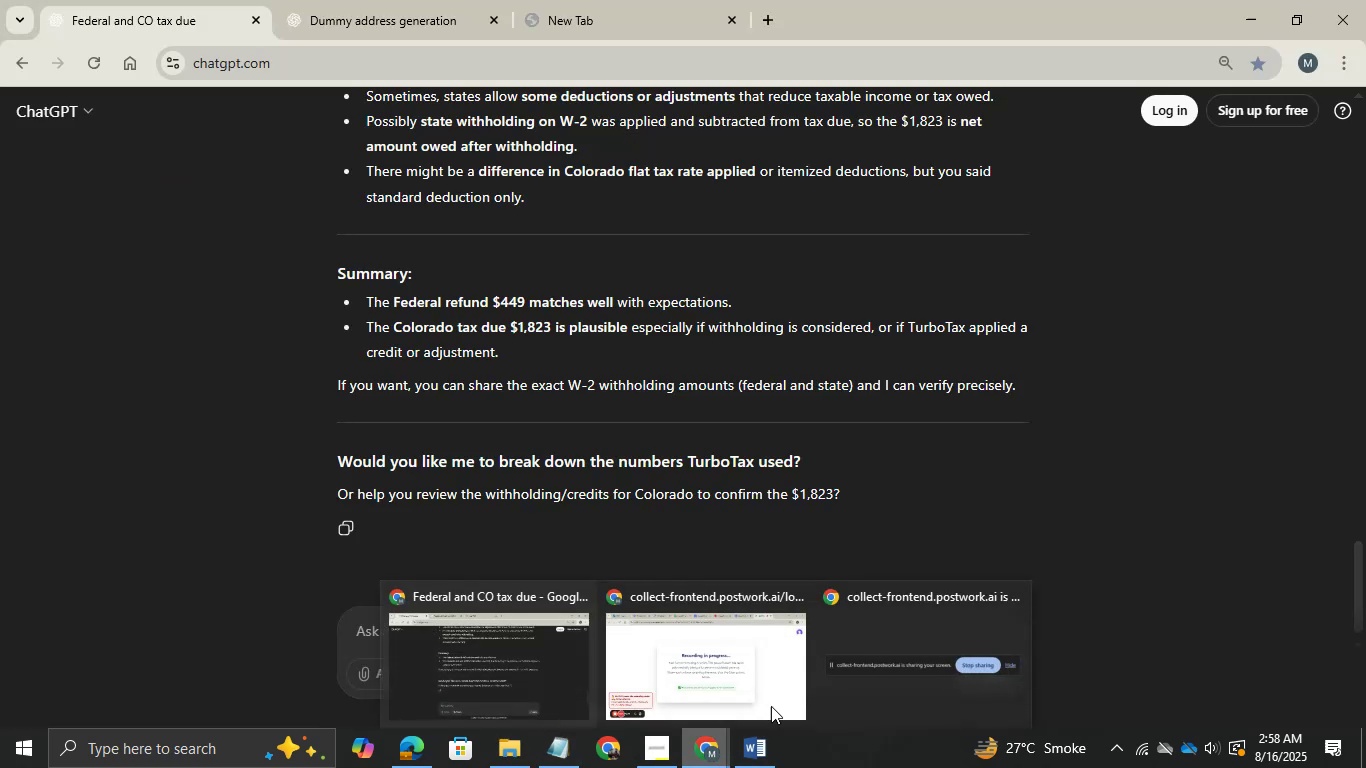 
left_click([741, 643])
 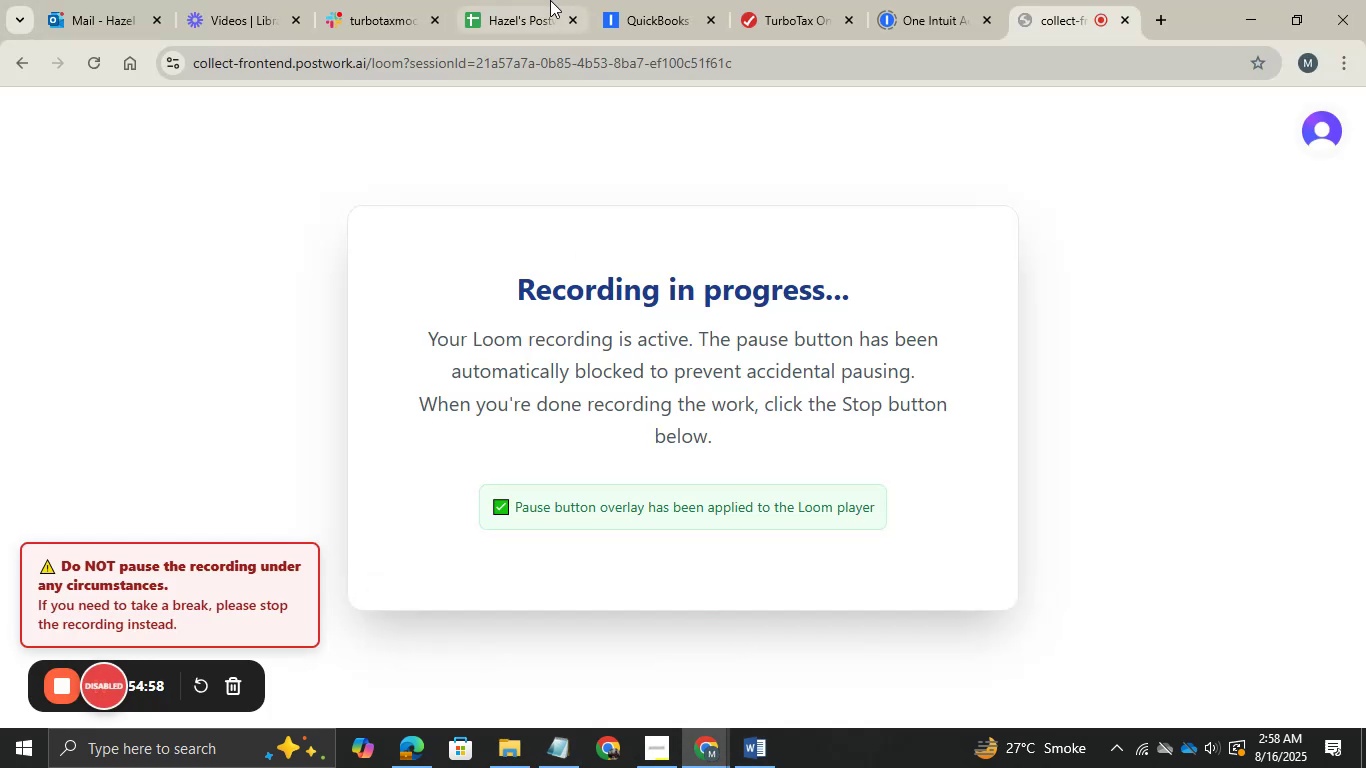 
left_click([550, 0])
 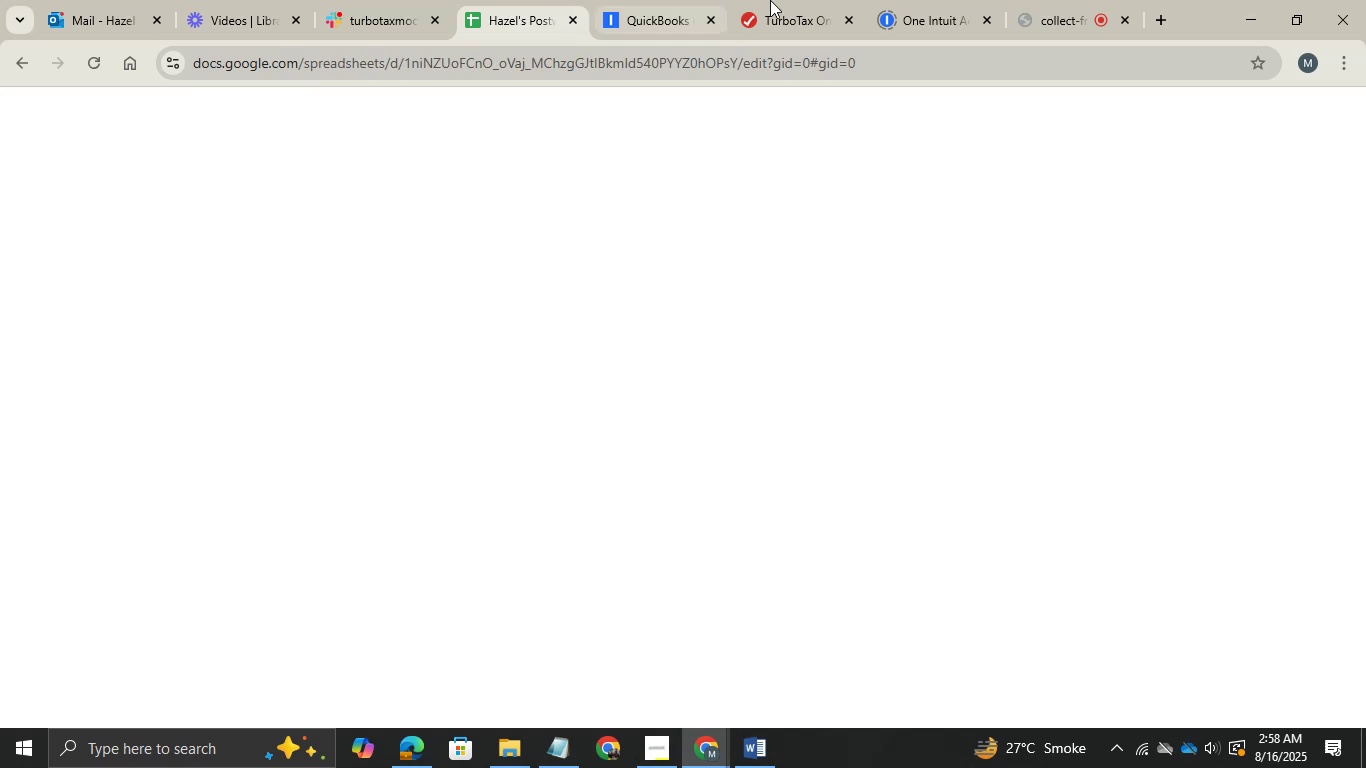 
left_click([776, 0])
 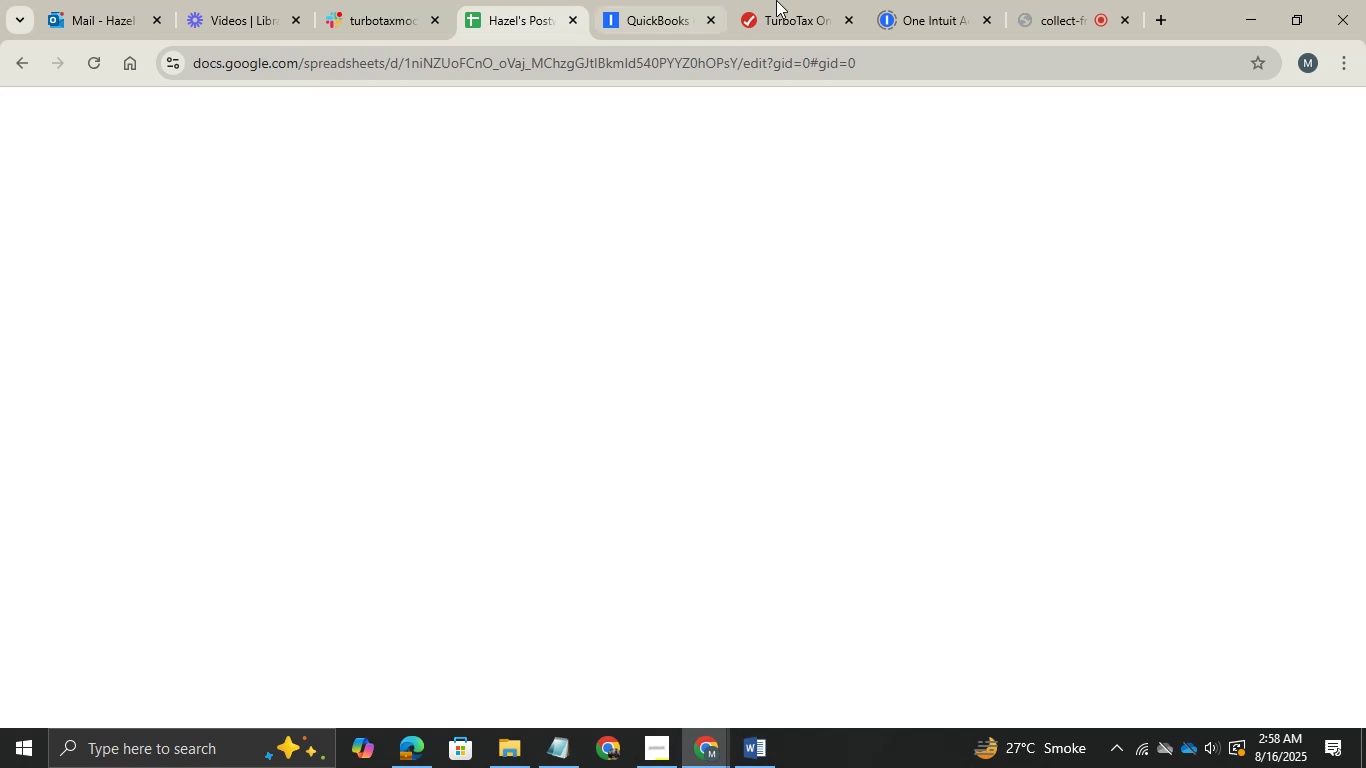 
left_click([776, 0])
 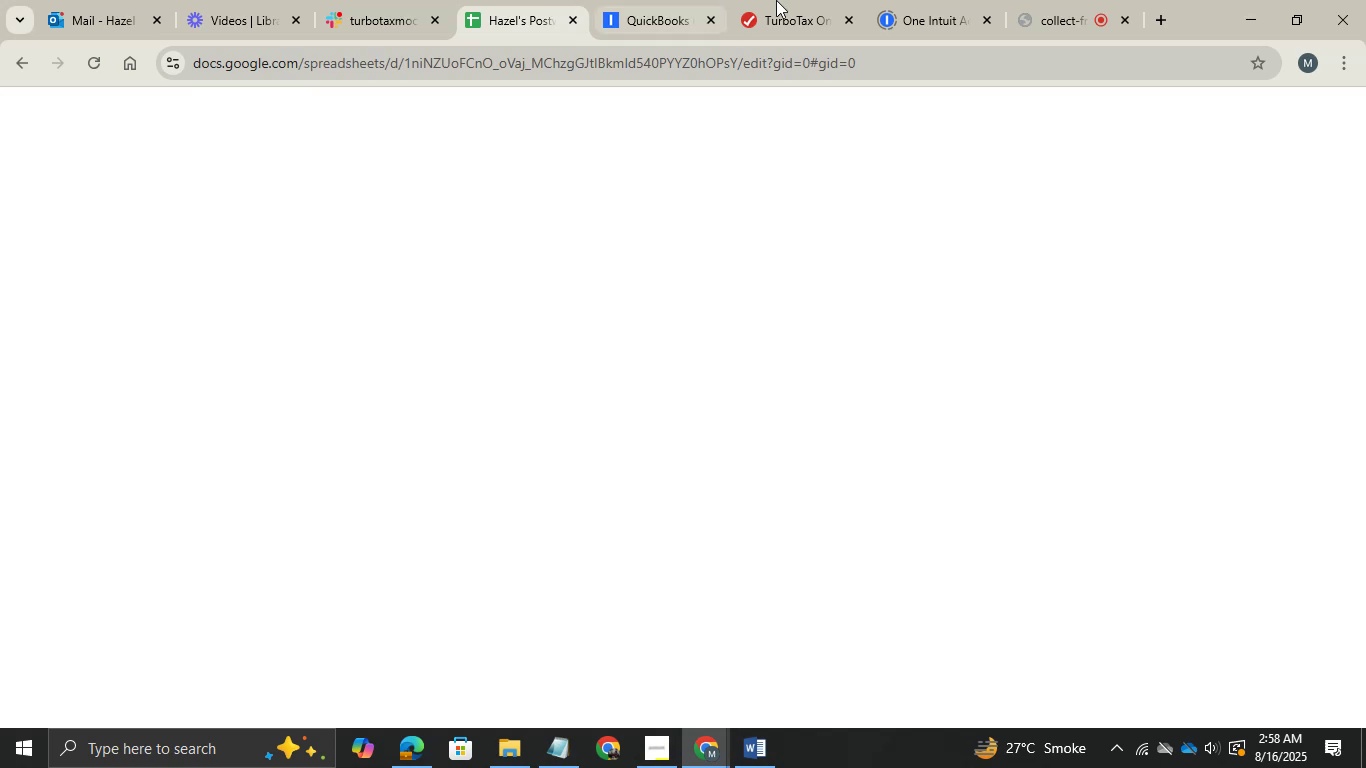 
left_click([776, 0])
 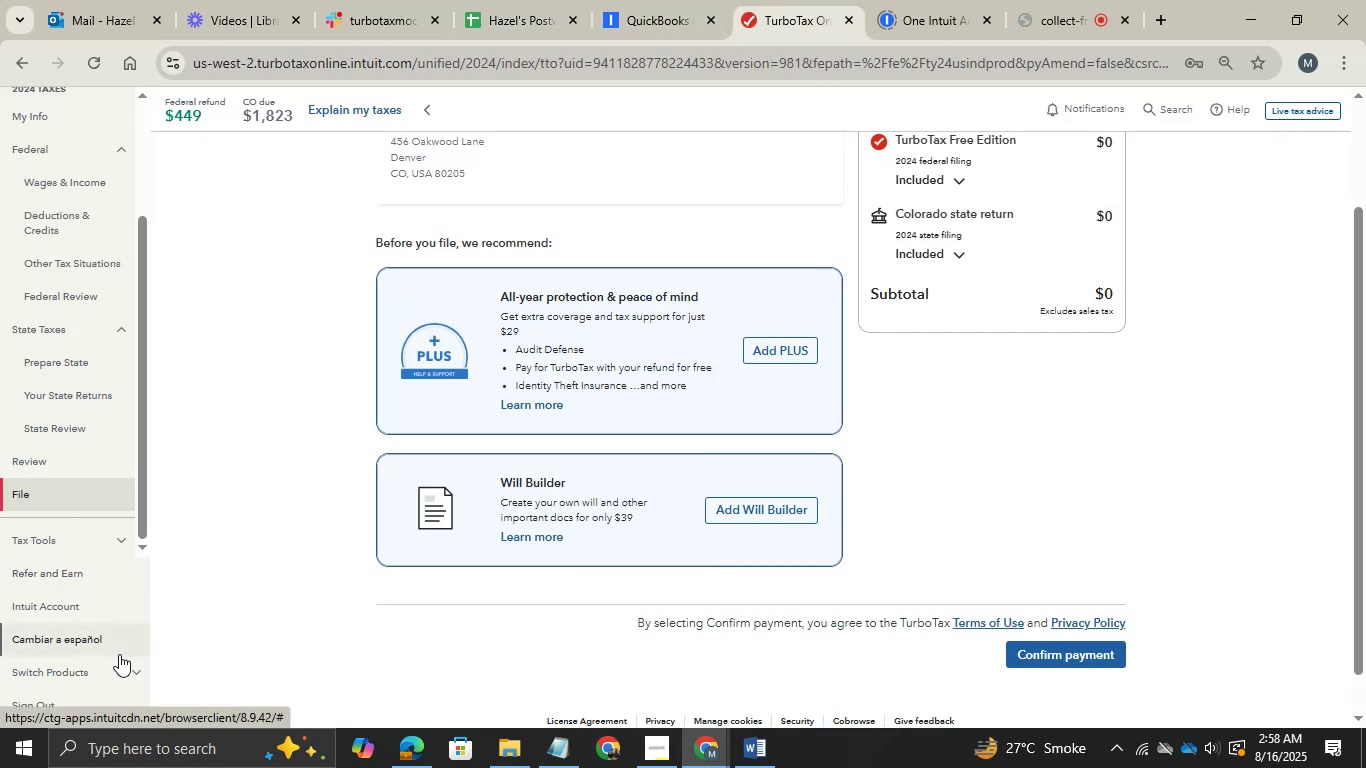 
scroll: coordinate [130, 640], scroll_direction: down, amount: 9.0
 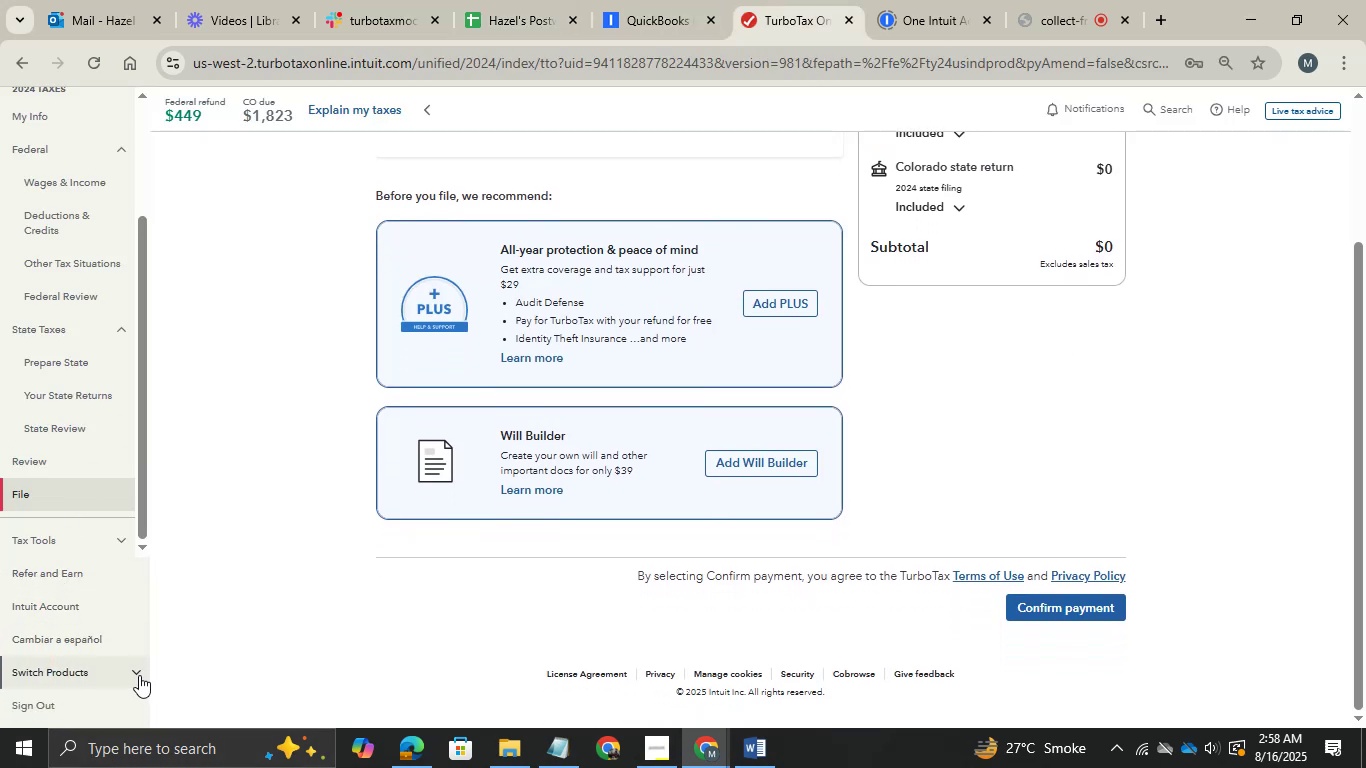 
left_click([138, 674])
 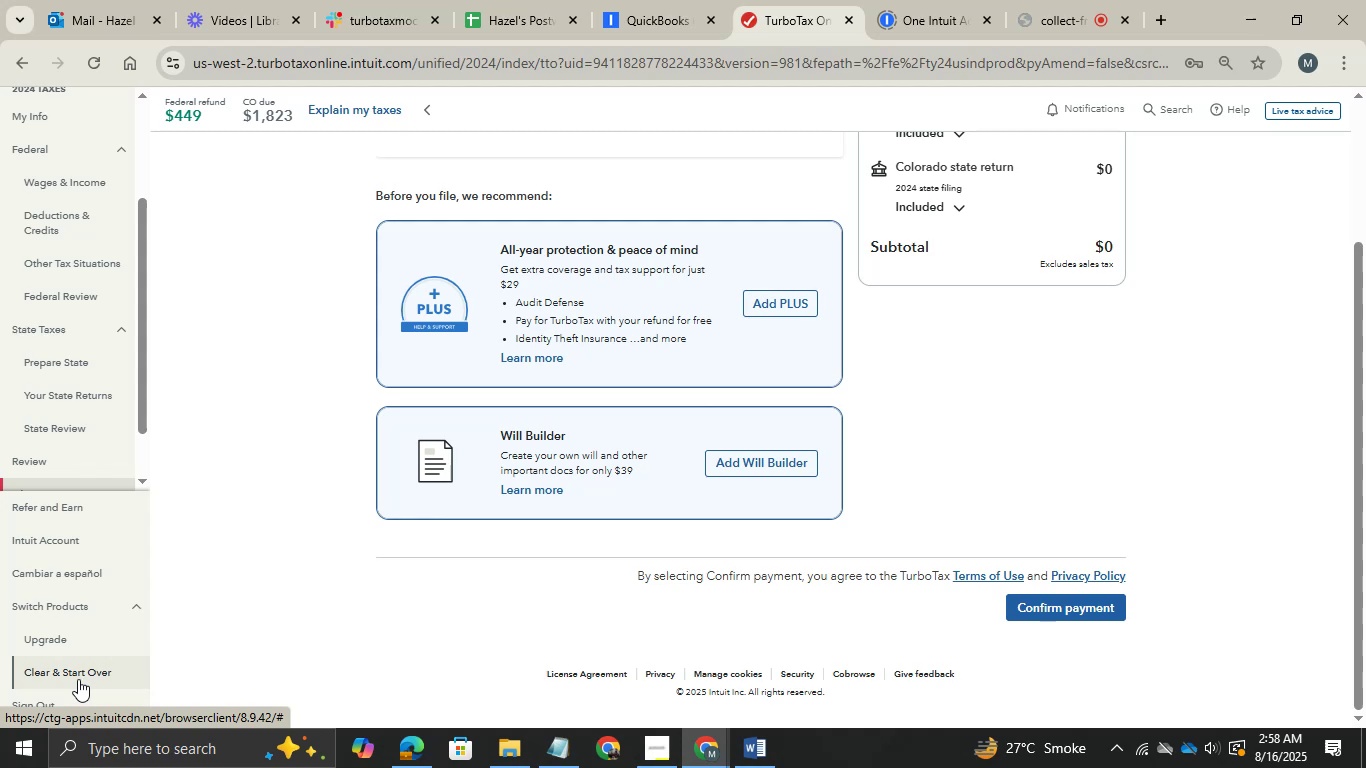 
left_click([77, 679])
 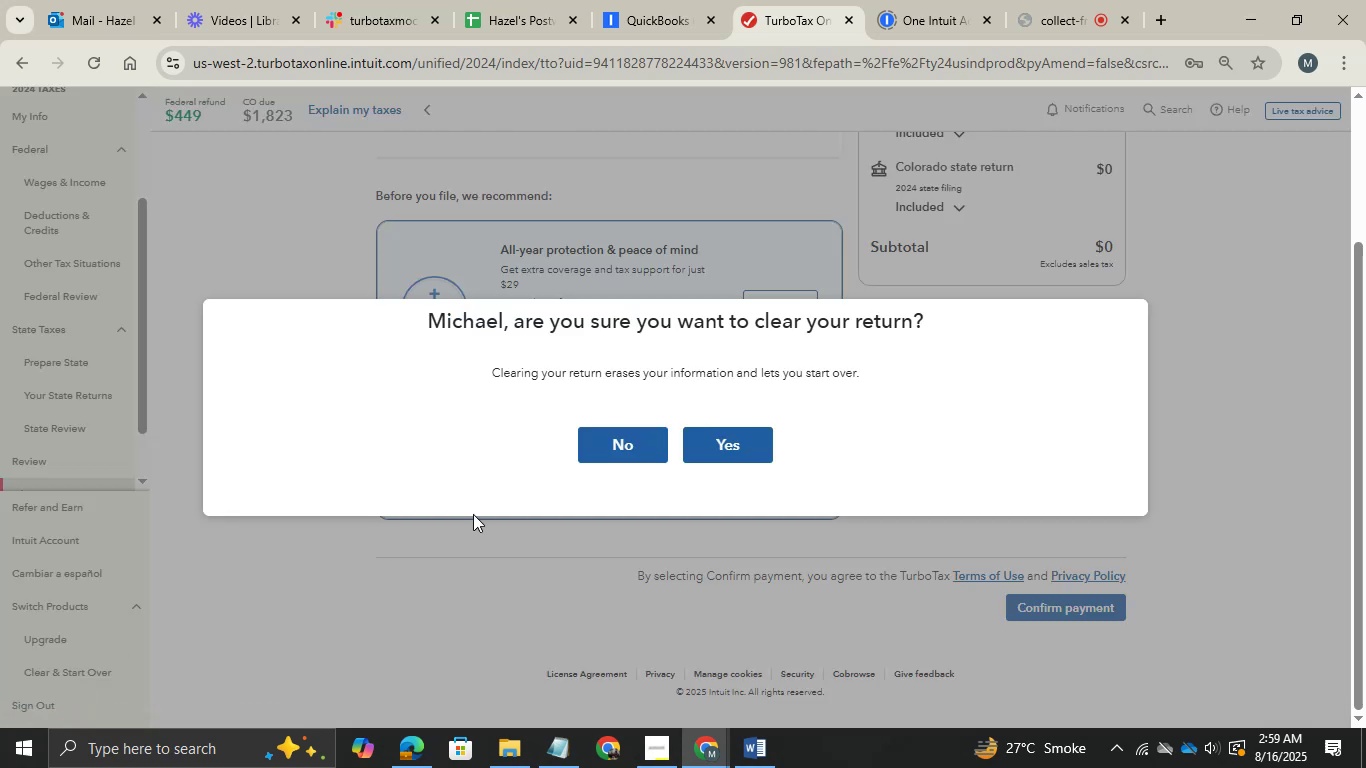 
left_click([710, 462])
 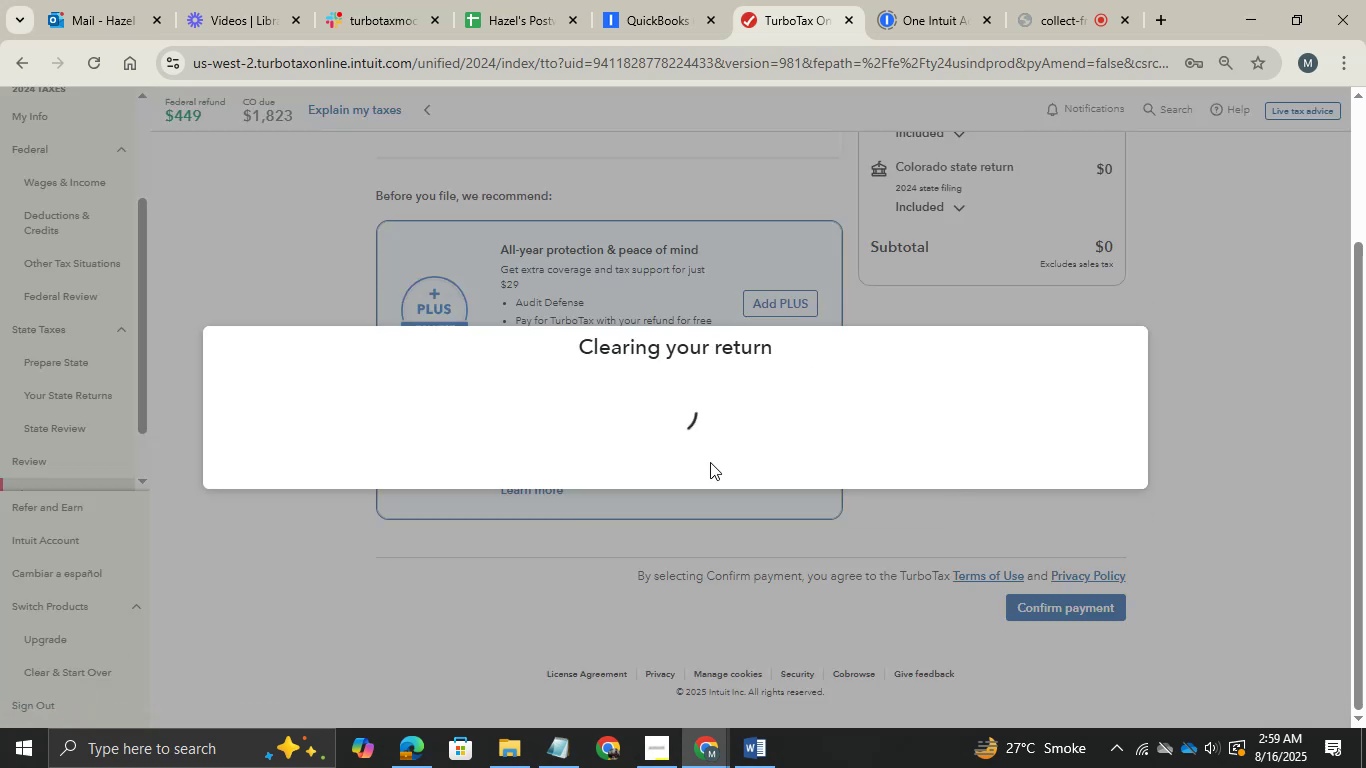 
wait(9.67)
 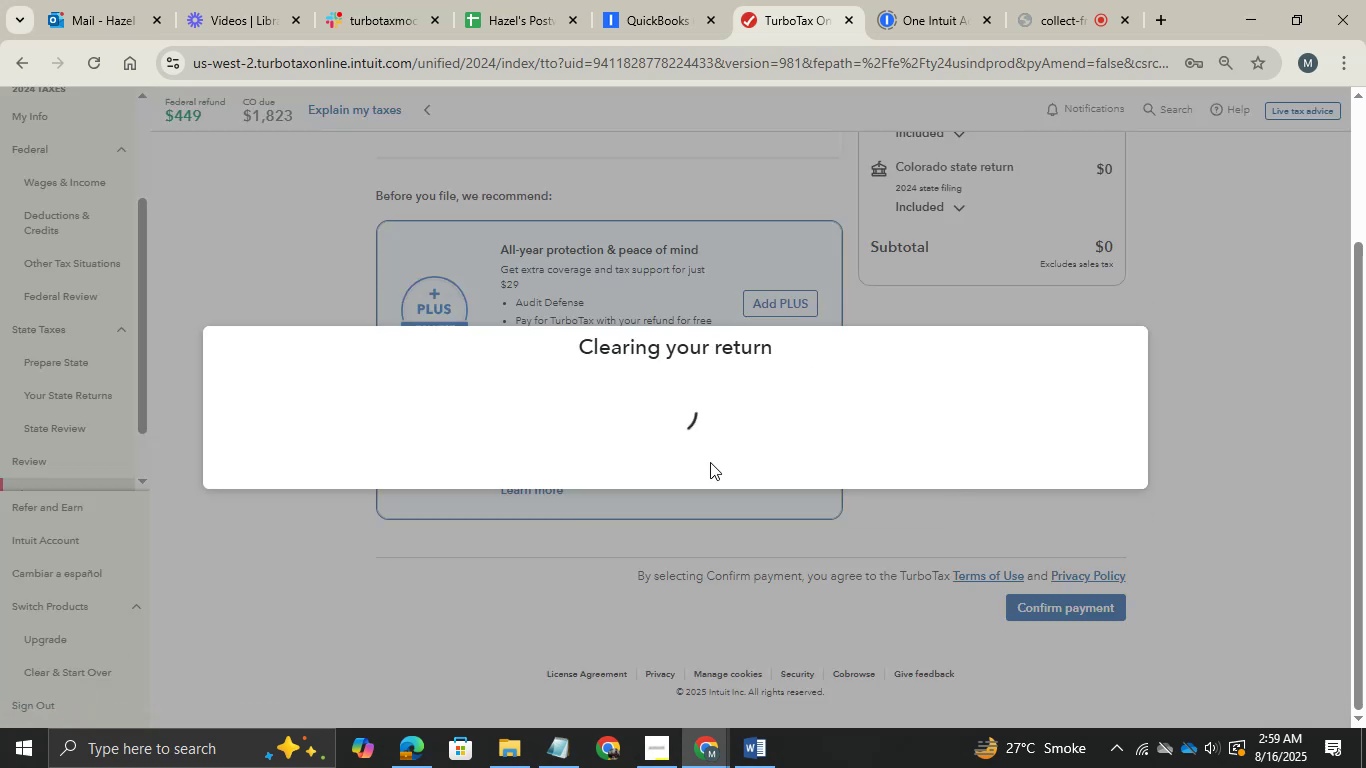 
left_click([674, 422])
 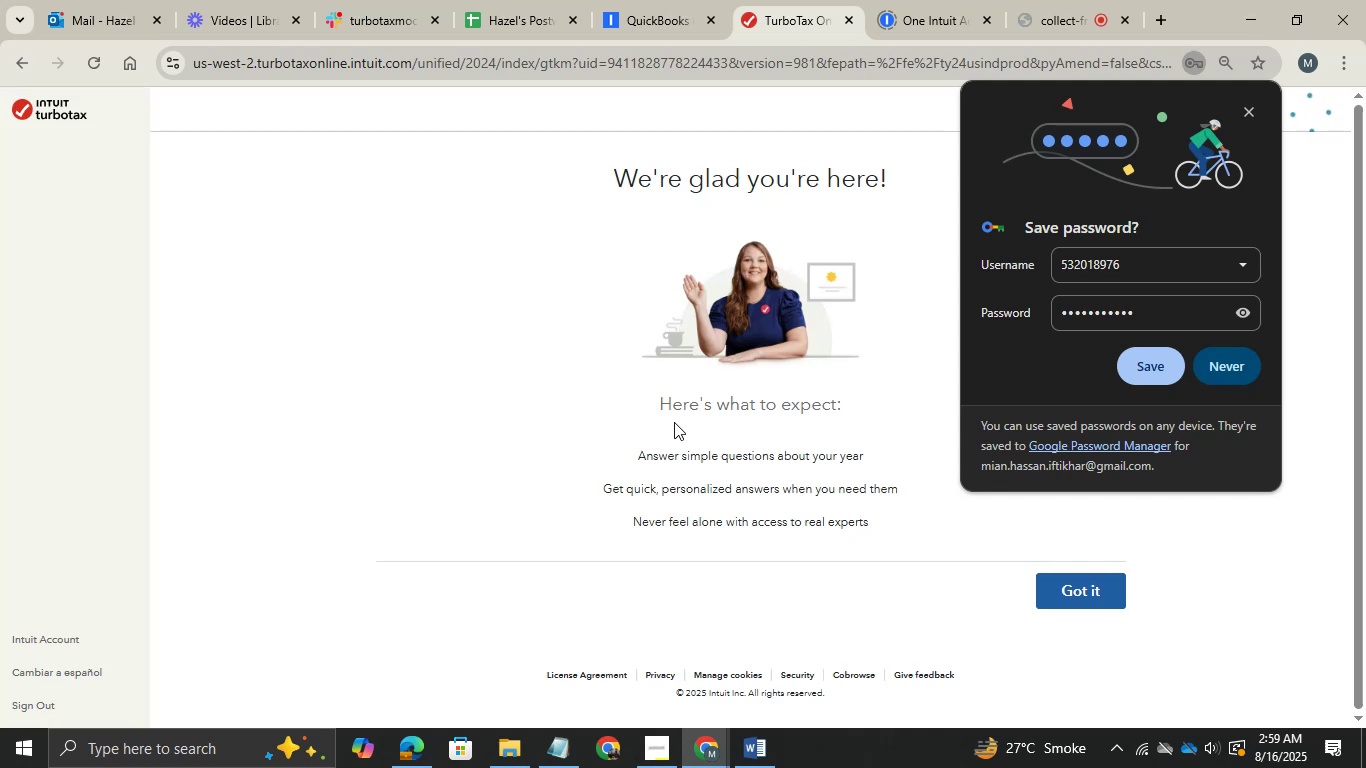 
wait(28.73)
 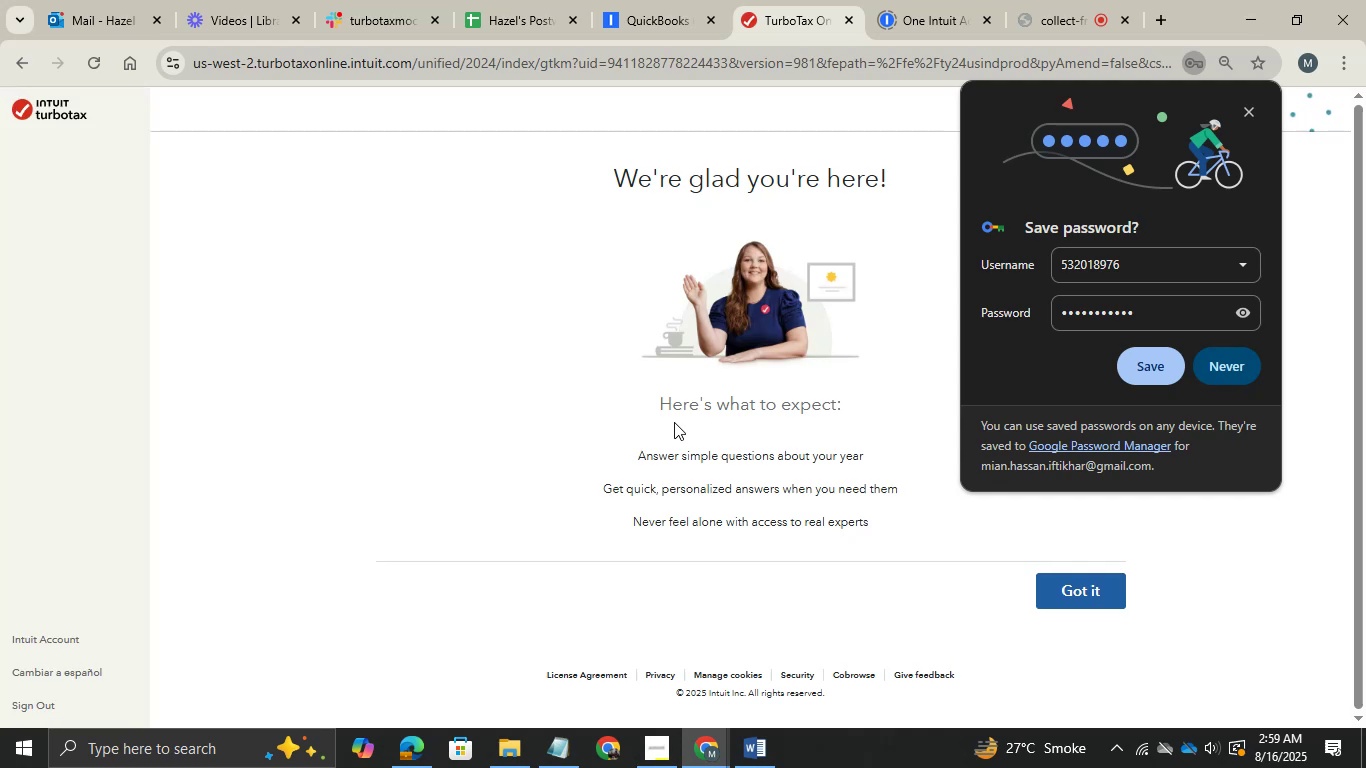 
left_click([1243, 346])
 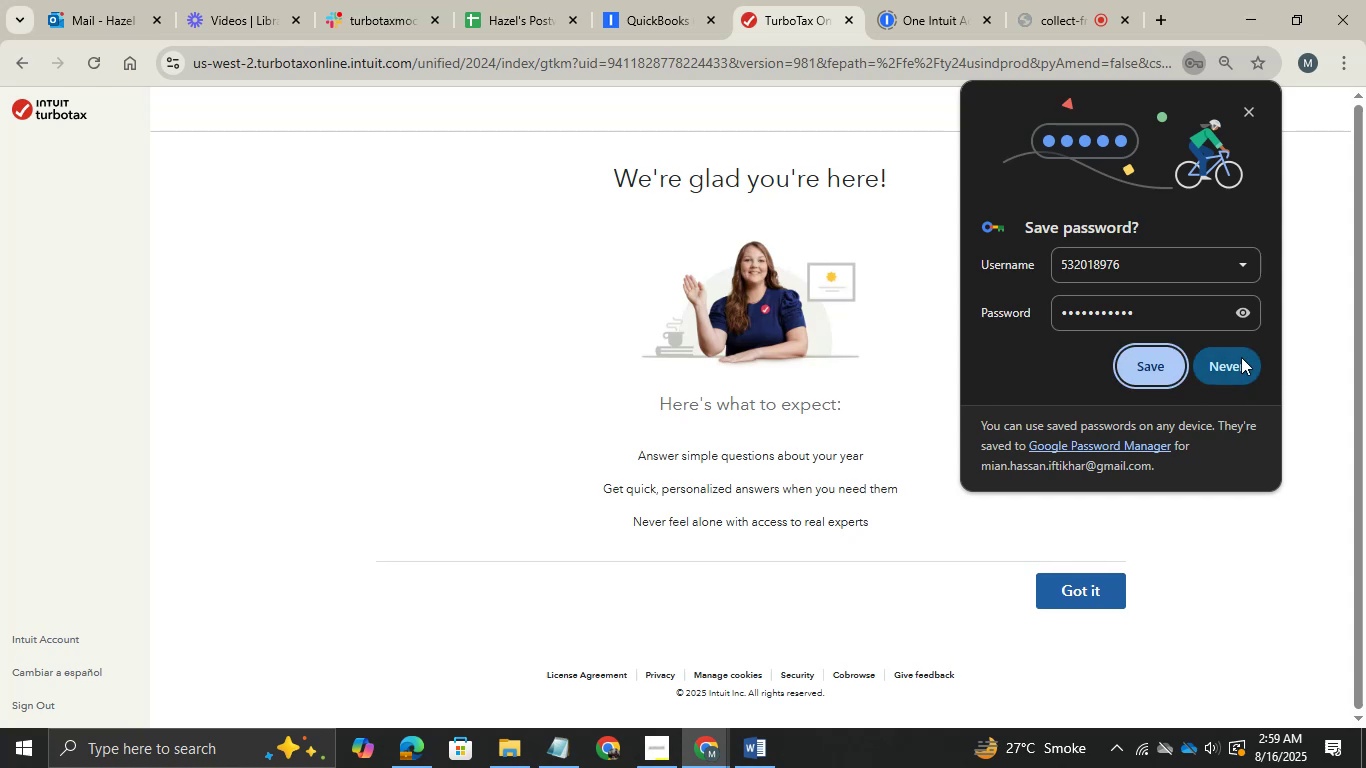 
left_click([1241, 357])
 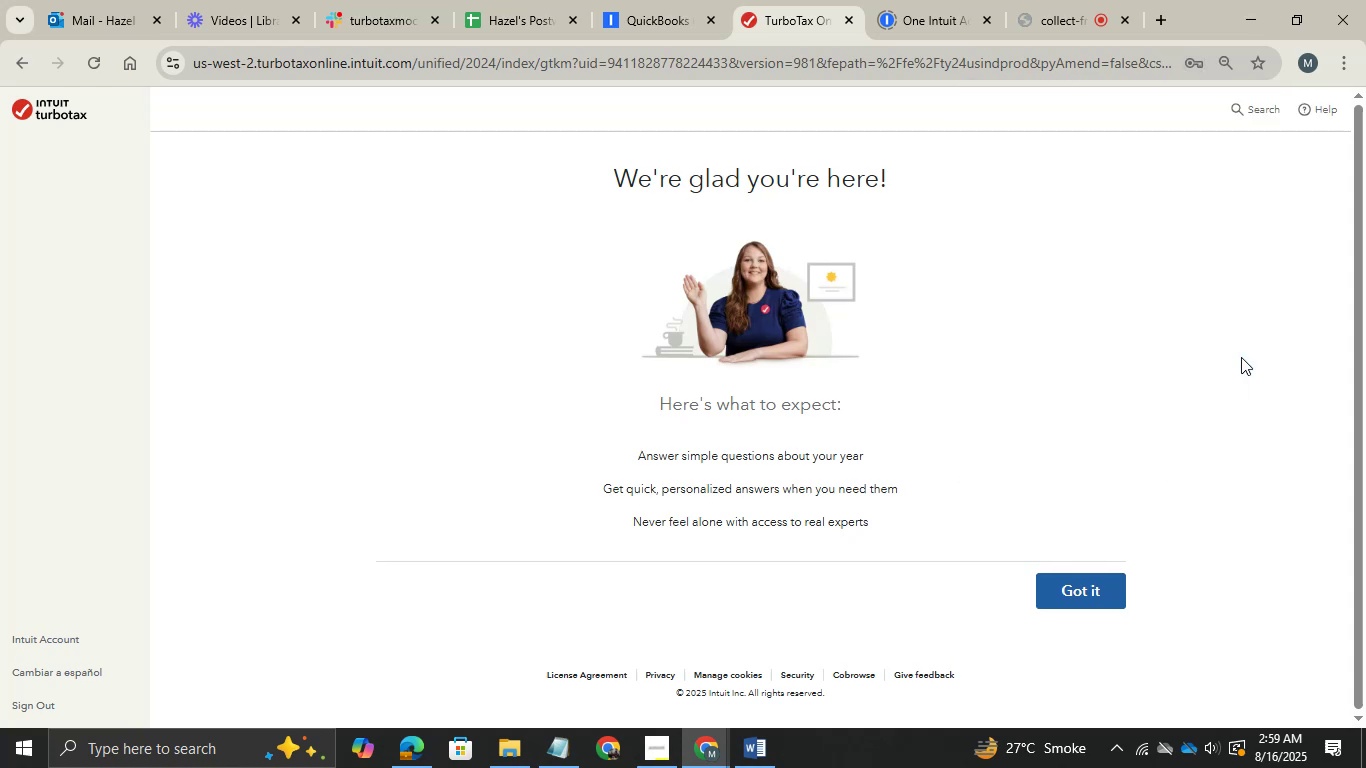 
wait(5.95)
 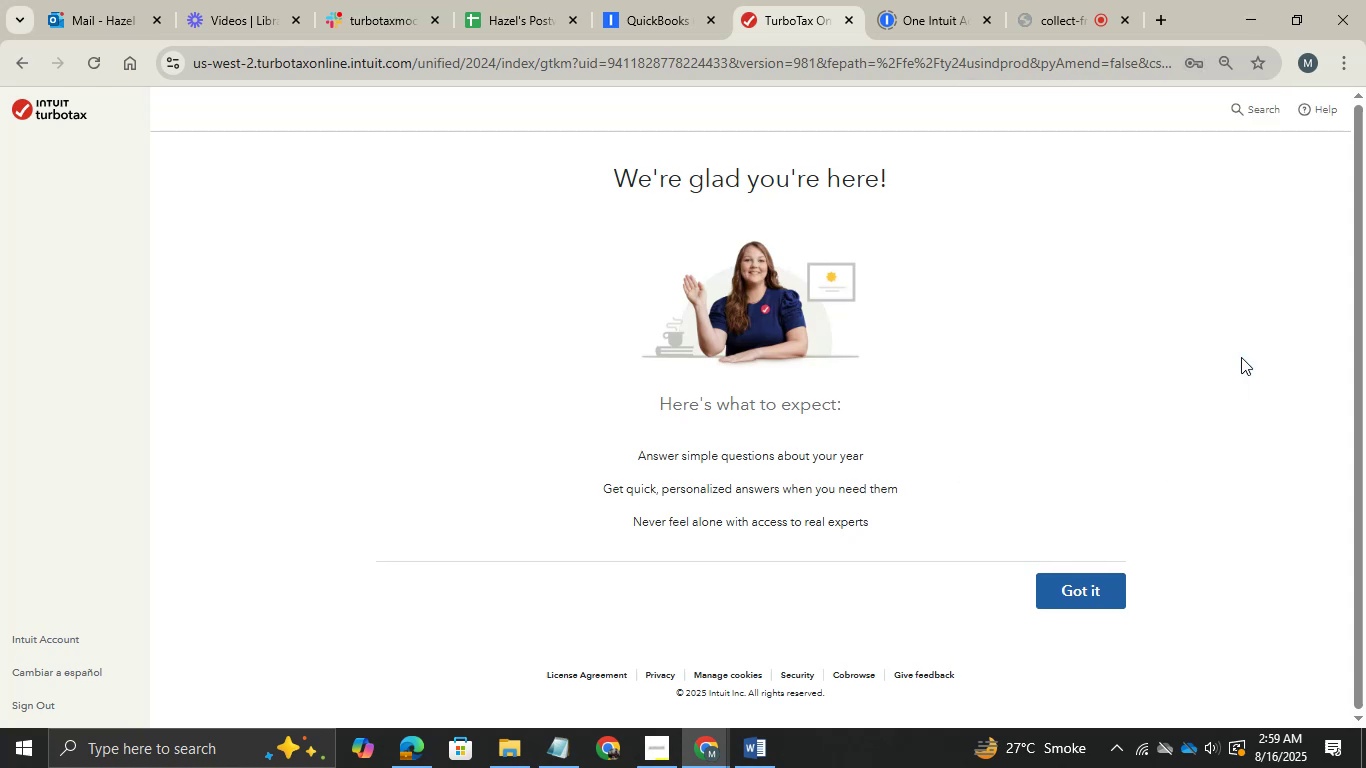 
left_click([1065, 612])
 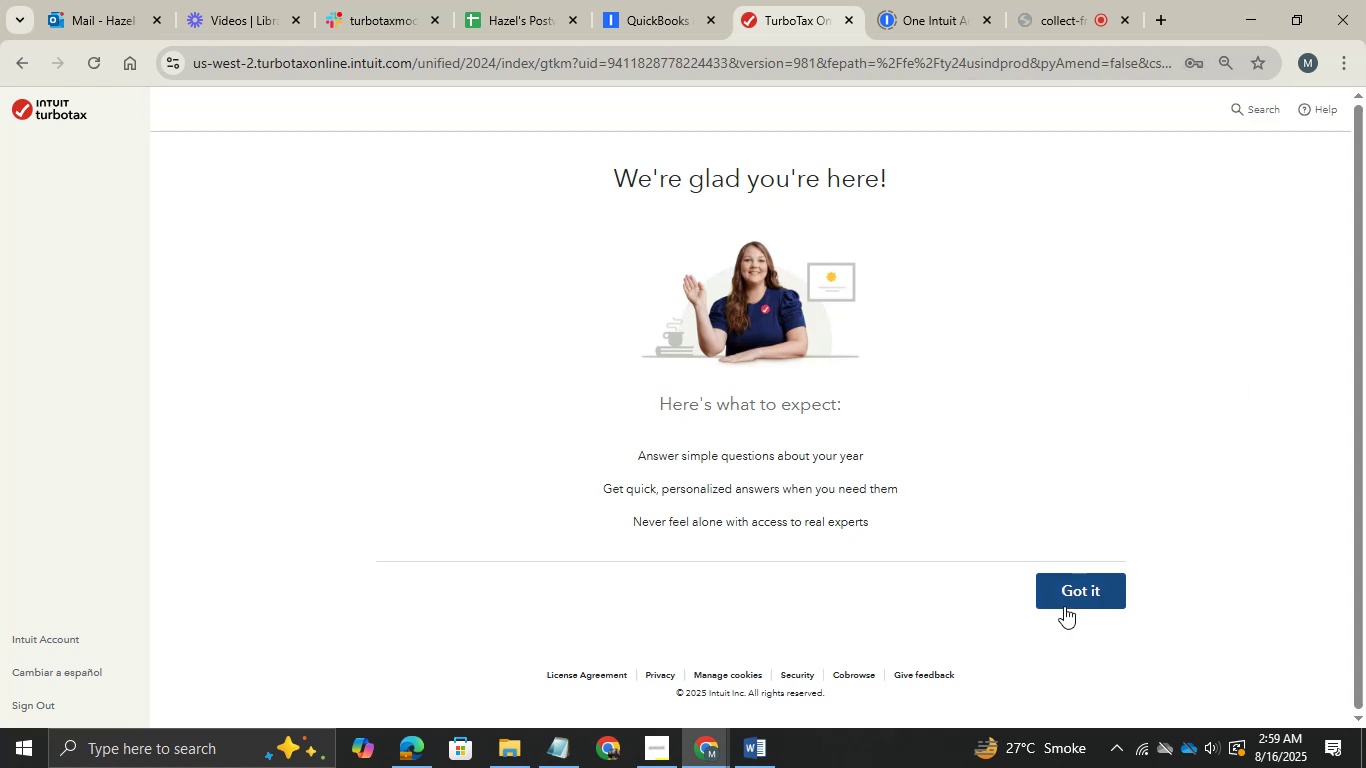 
left_click([1064, 606])
 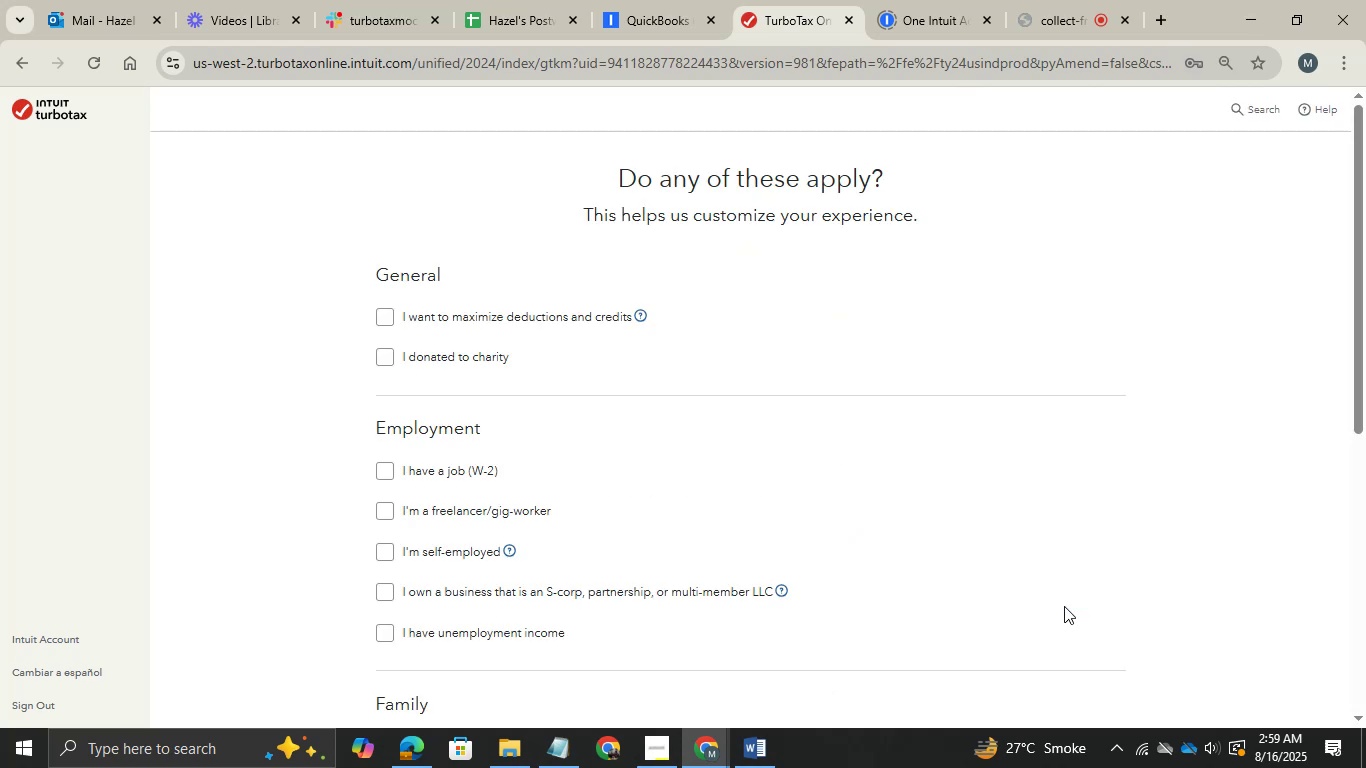 
wait(12.09)
 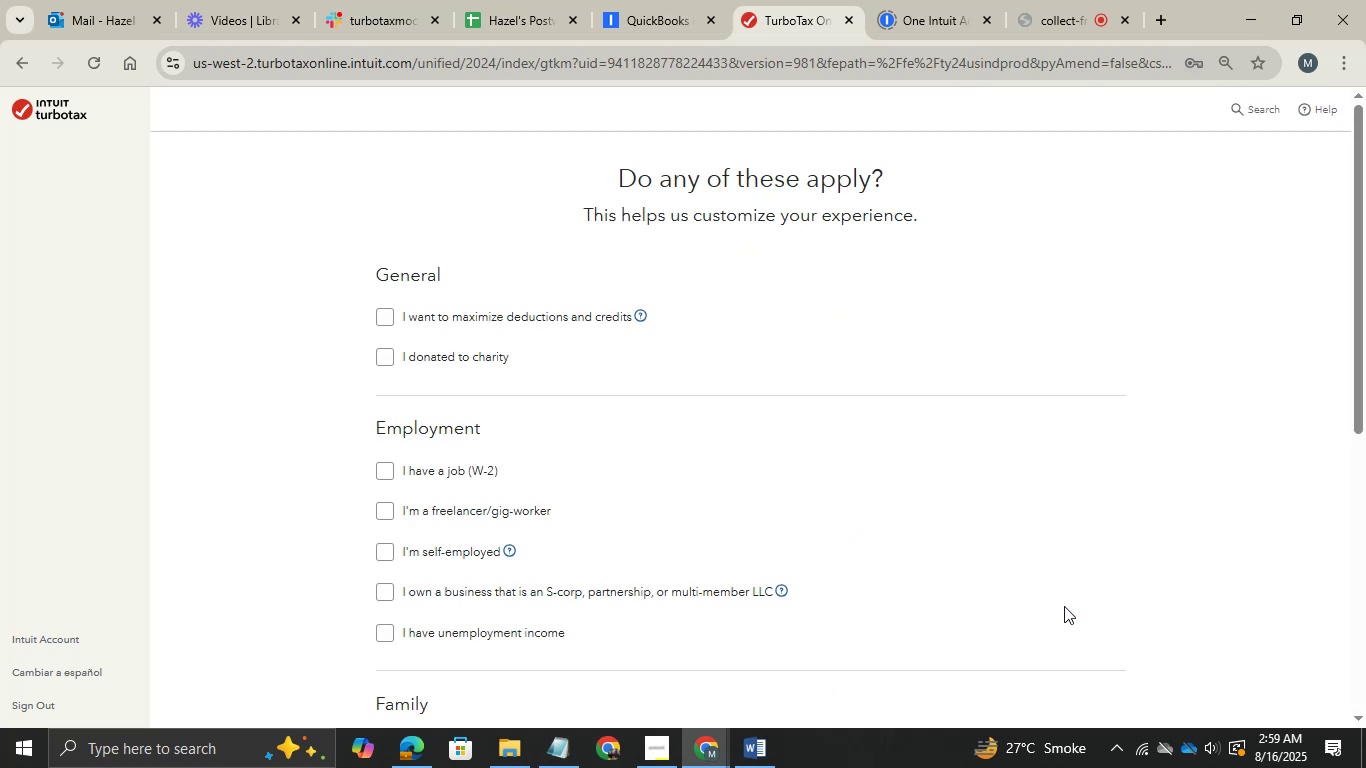 
key(Alt+Tab)
 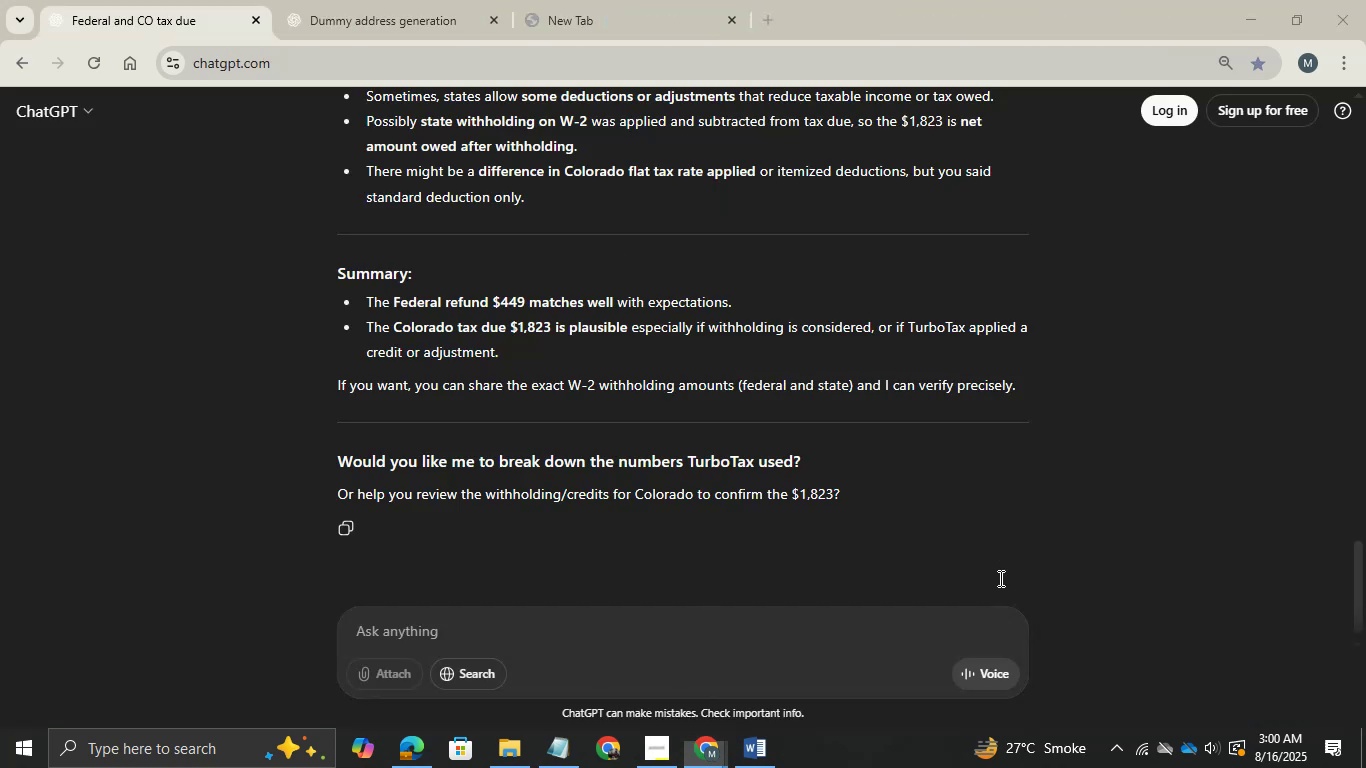 
key(Alt+AltLeft)
 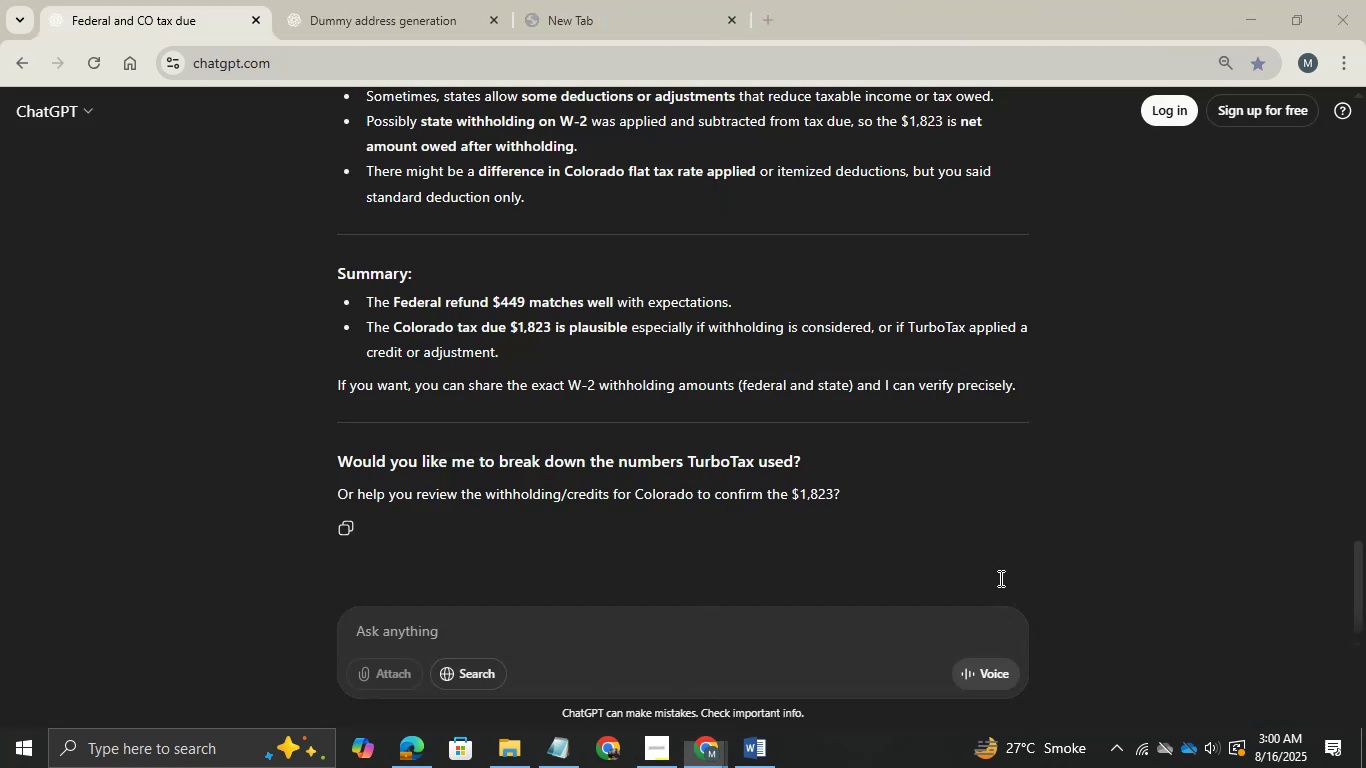 
hold_key(key=Tab, duration=0.33)
 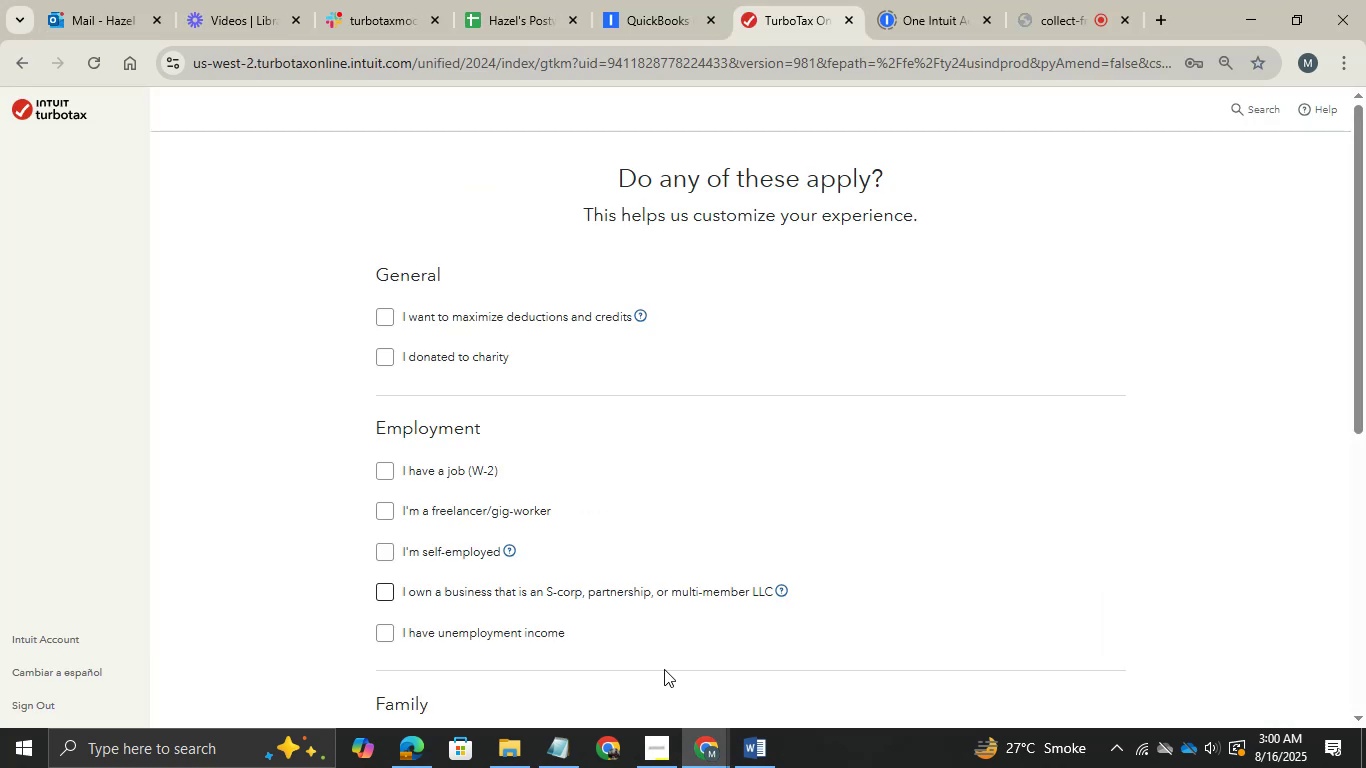 
left_click([744, 749])
 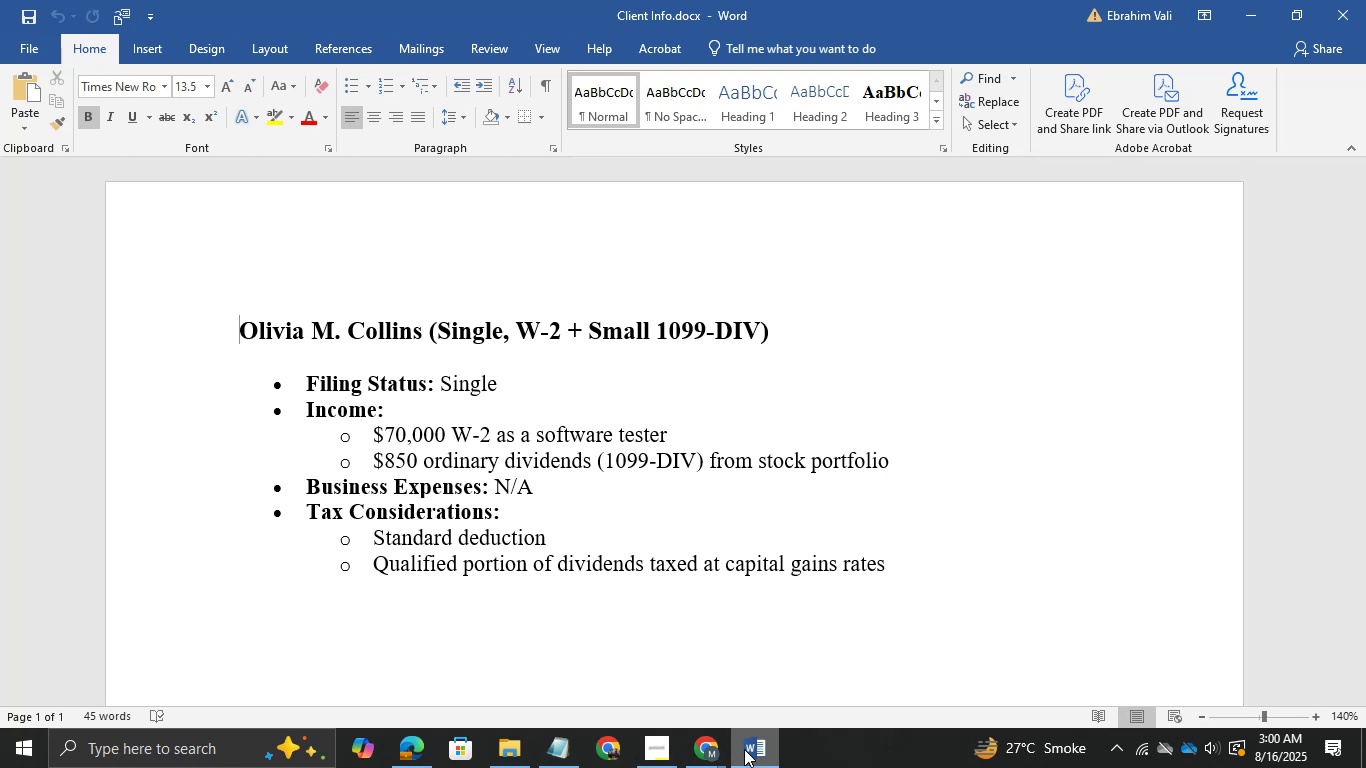 
wait(22.02)
 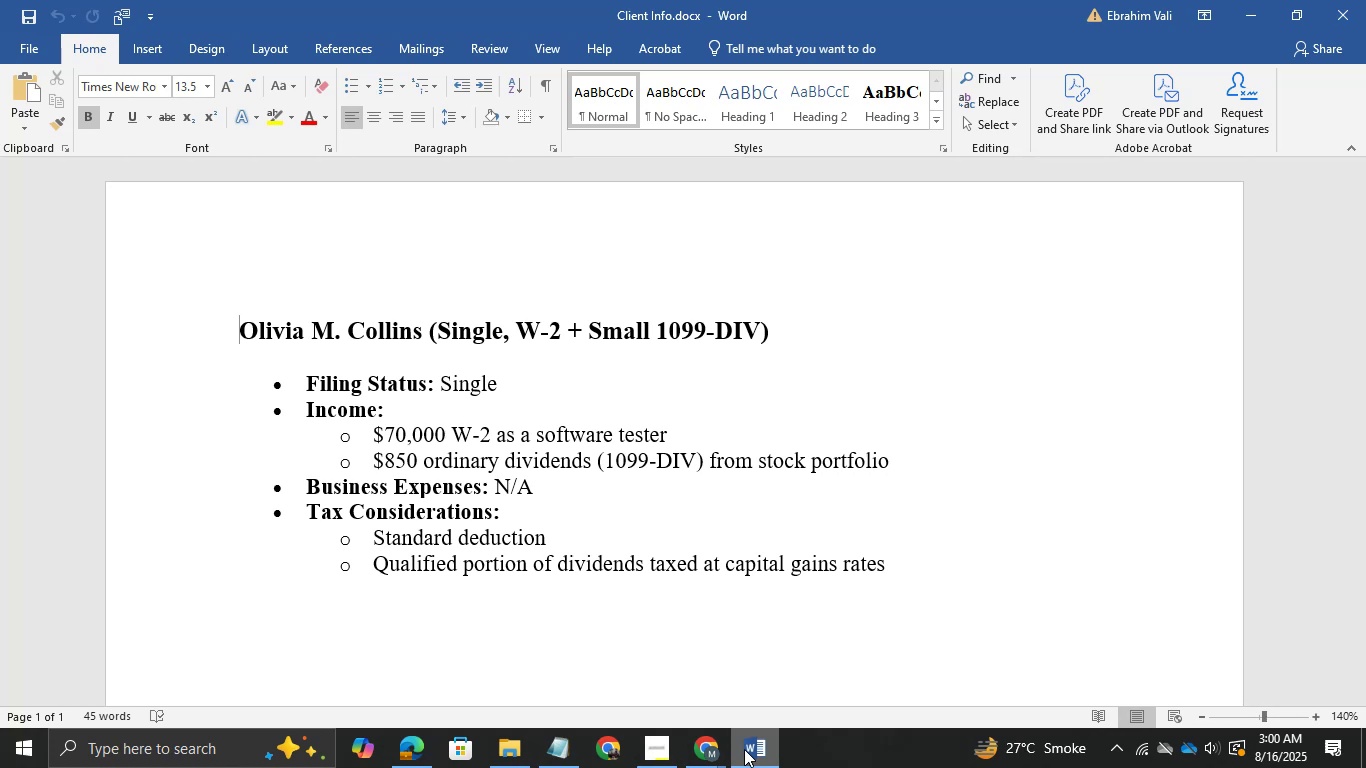 
left_click([433, 745])
 